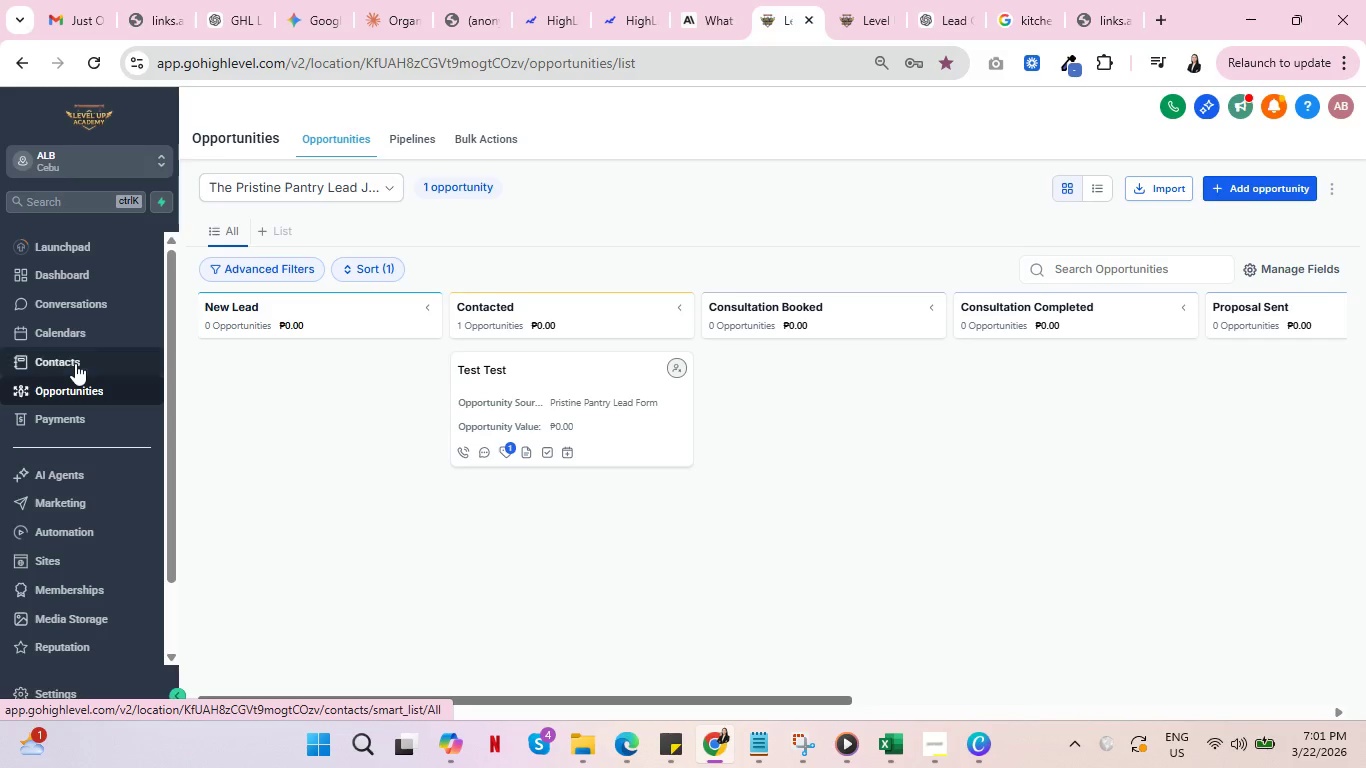 
key(Control+ControlLeft)
 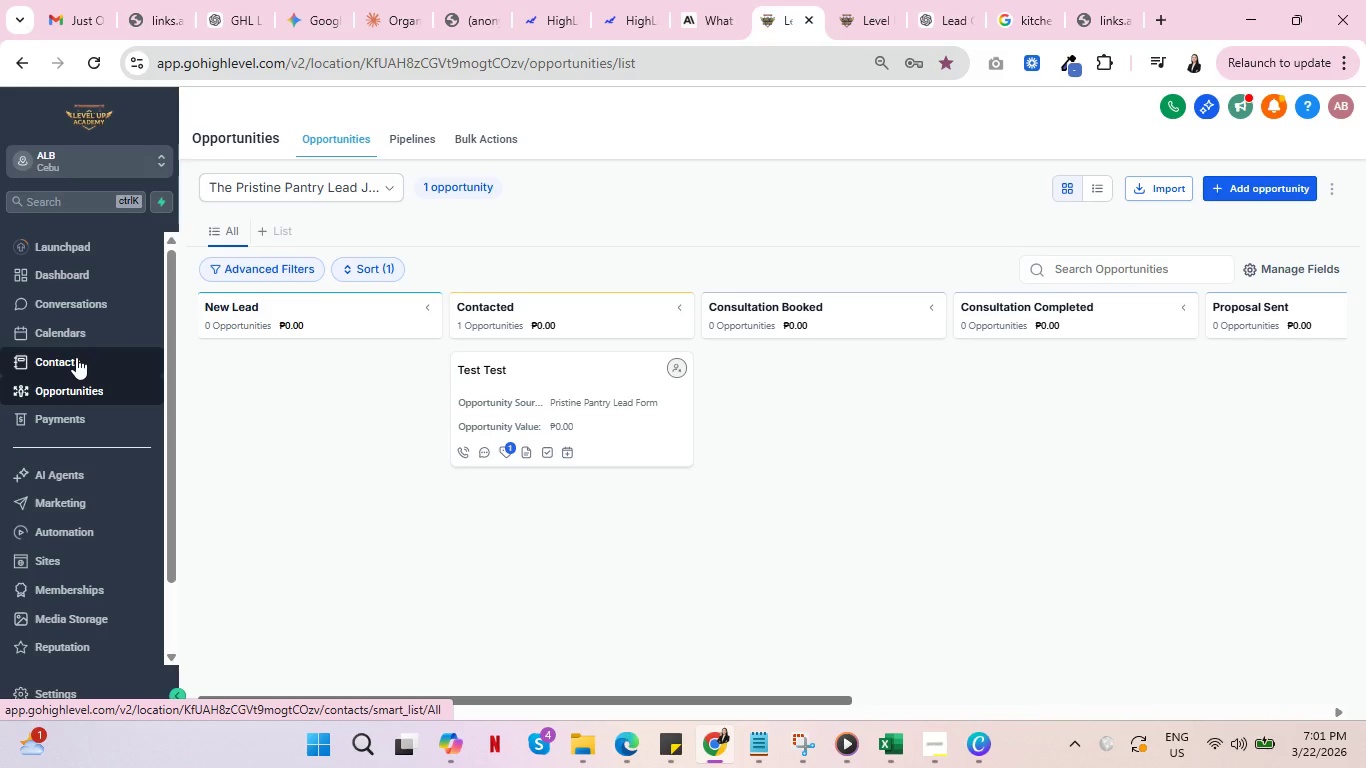 
key(Control+ControlLeft)
 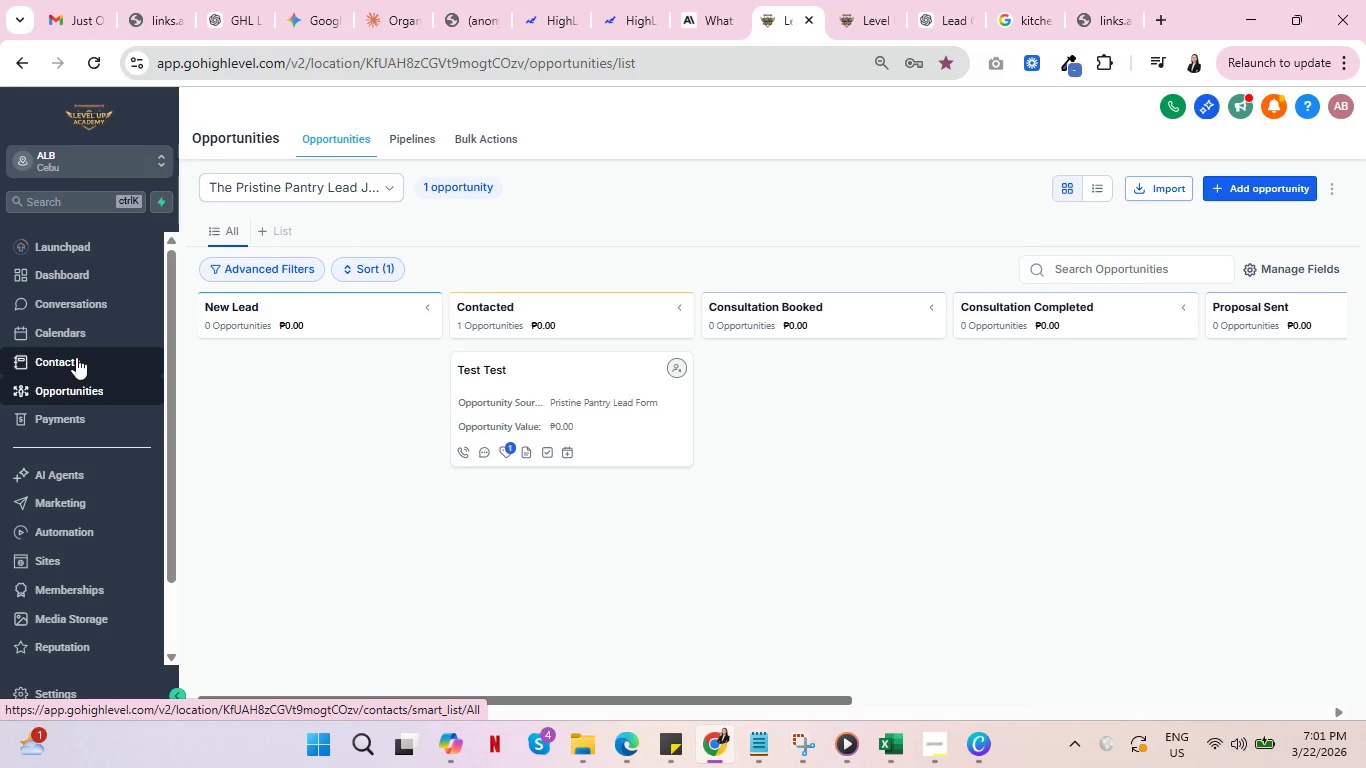 
left_click([76, 357])
 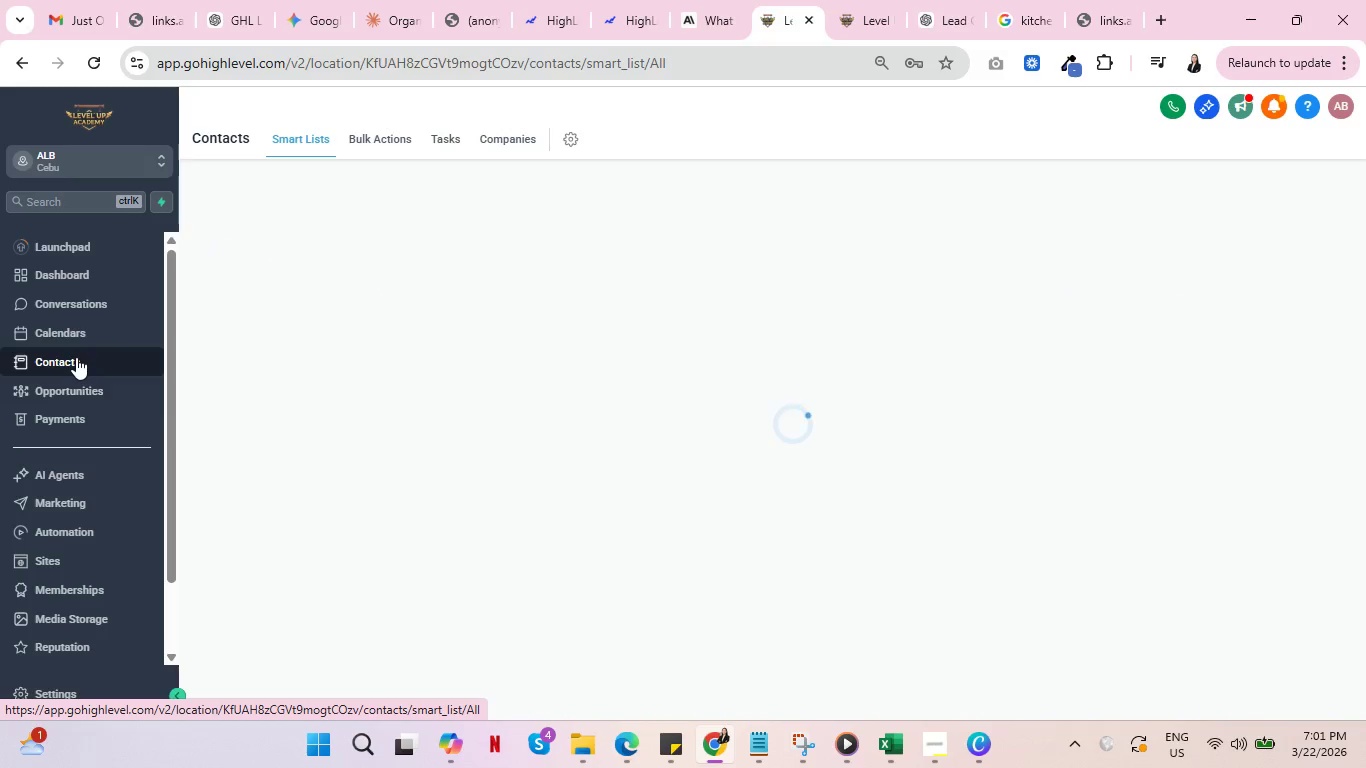 
key(Control+ControlLeft)
 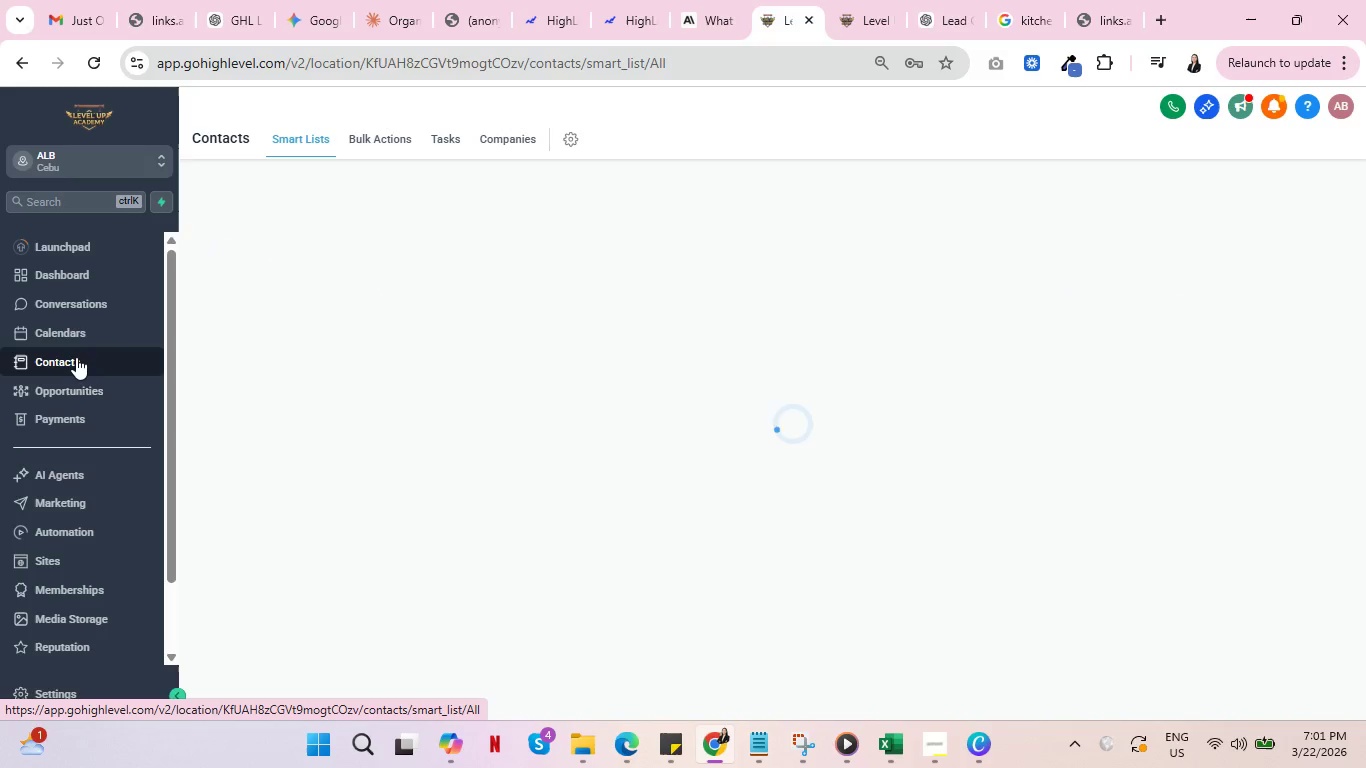 
key(Control+ControlLeft)
 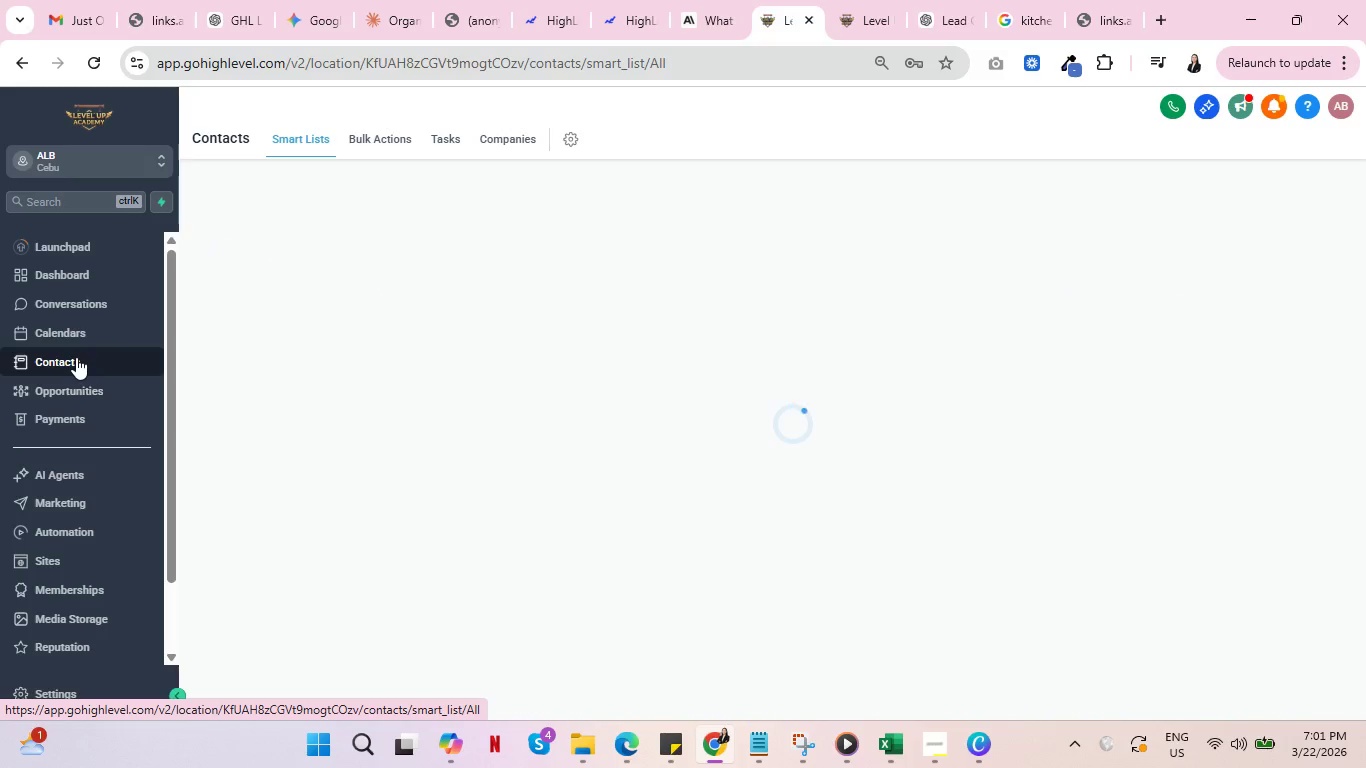 
key(Control+ControlLeft)
 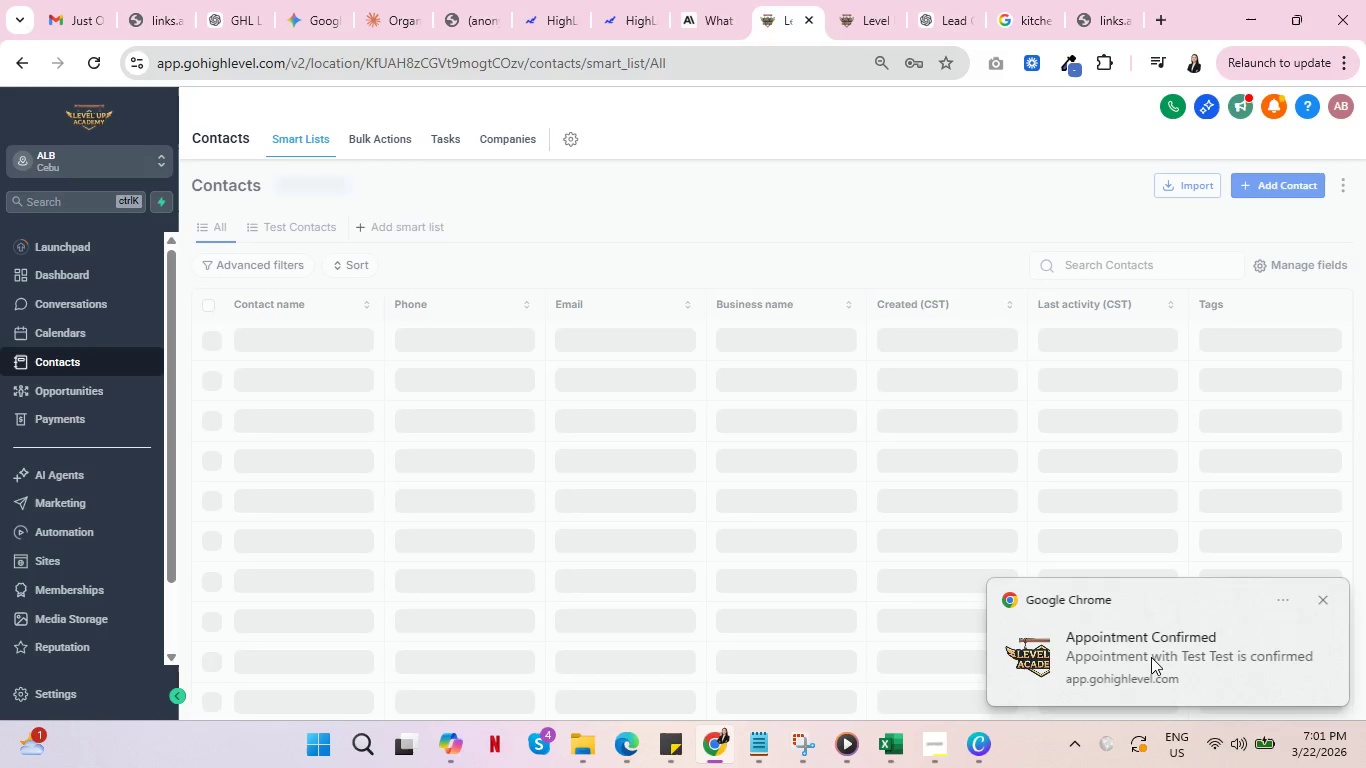 
left_click([1151, 657])
 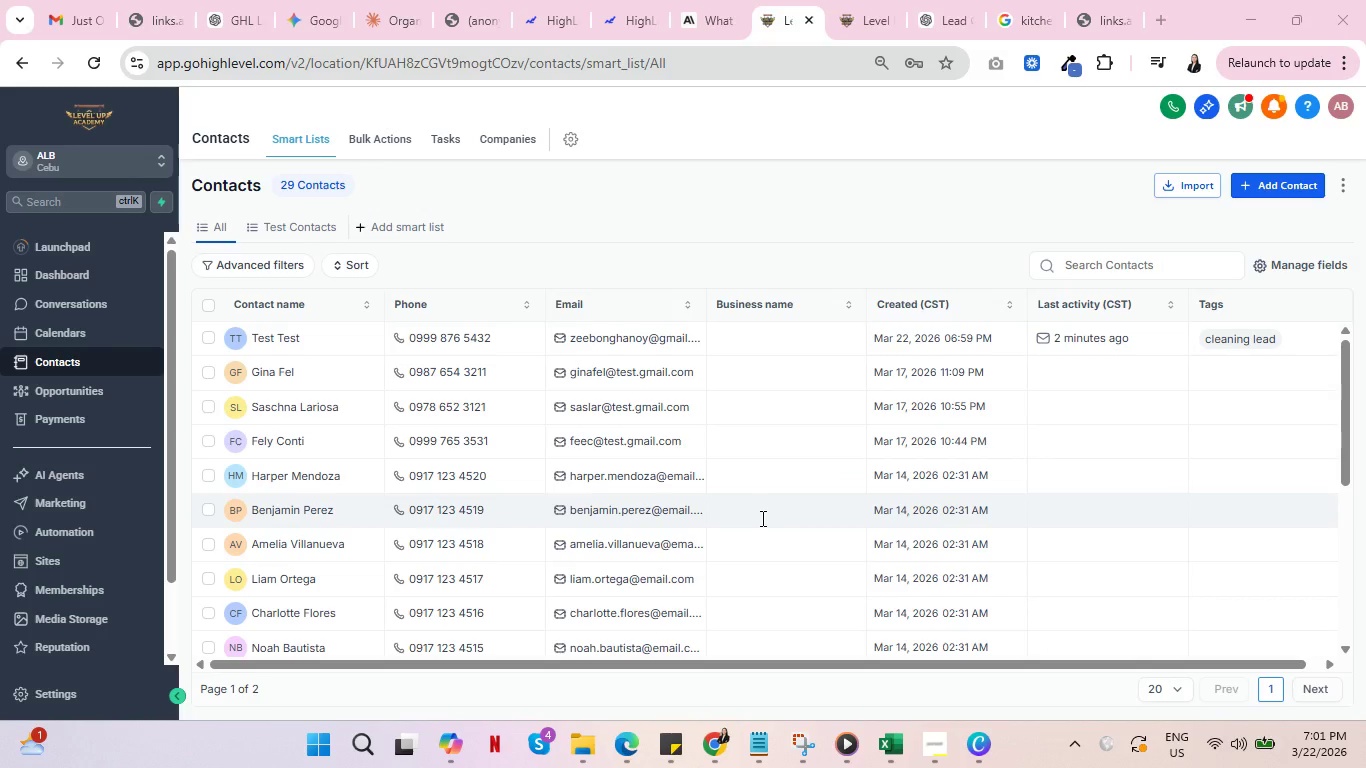 
key(Unknown)
 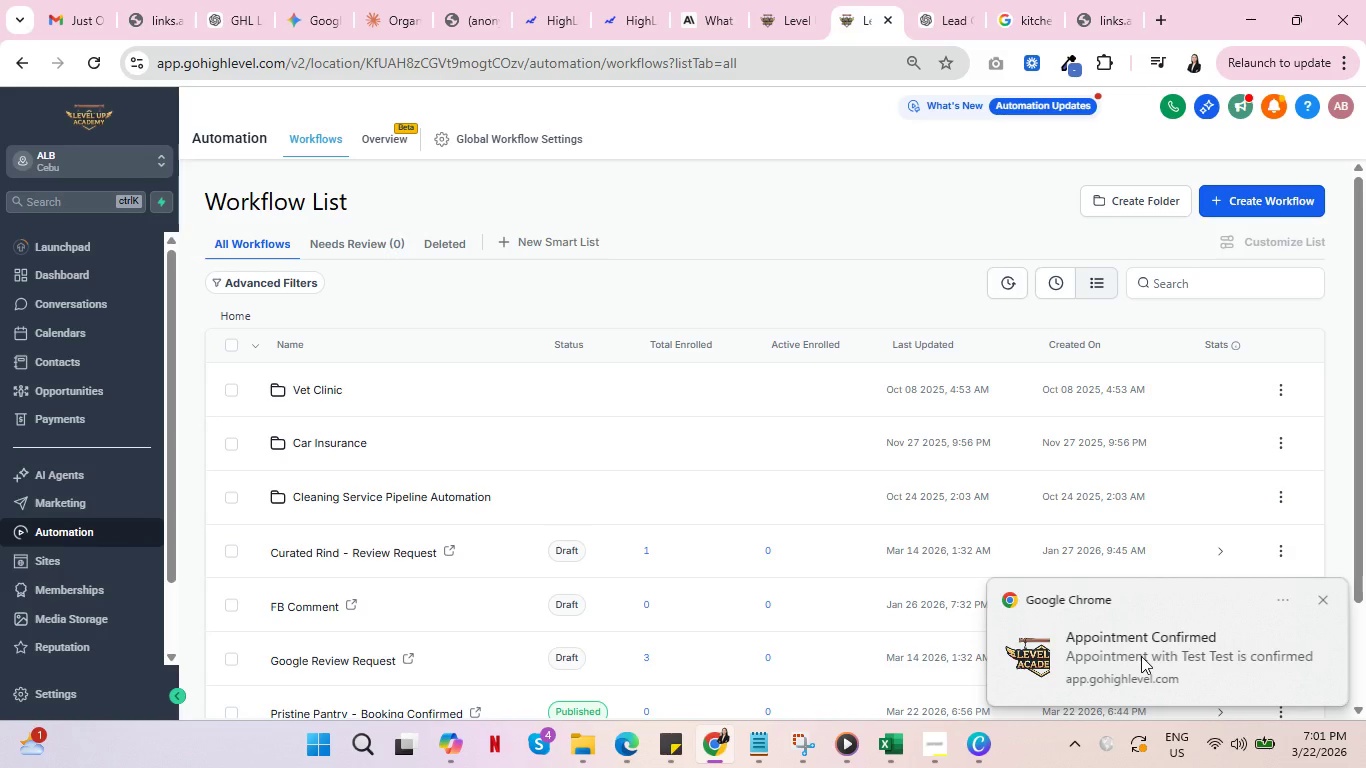 
left_click([1141, 656])
 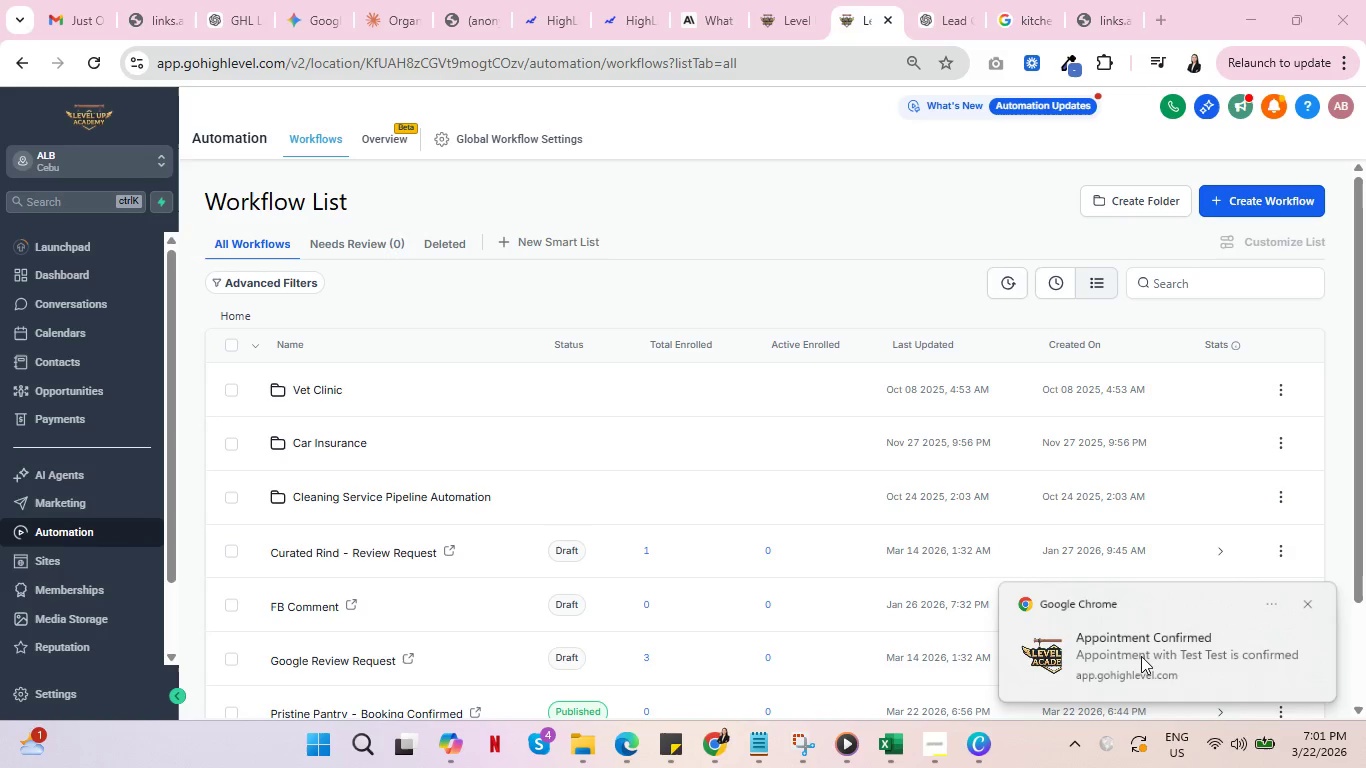 
key(Unknown)
 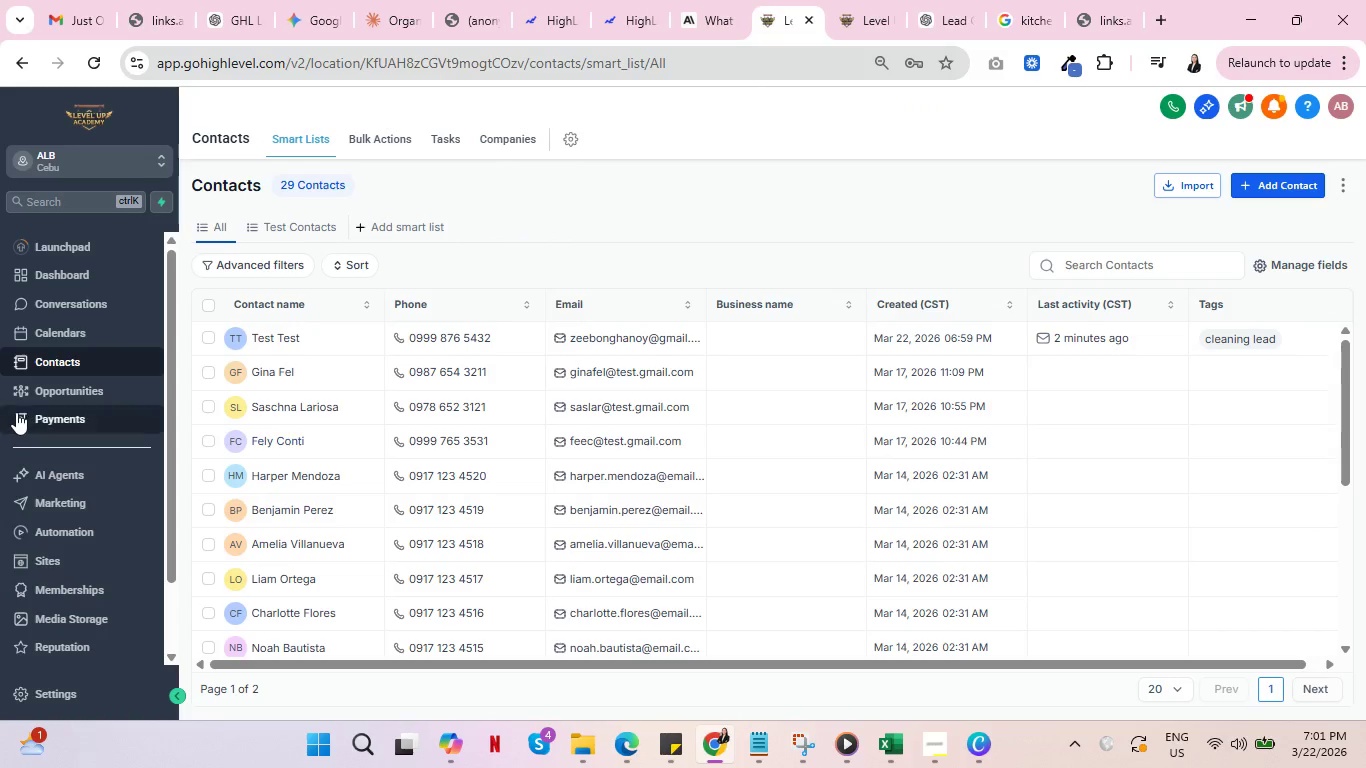 
left_click([55, 380])
 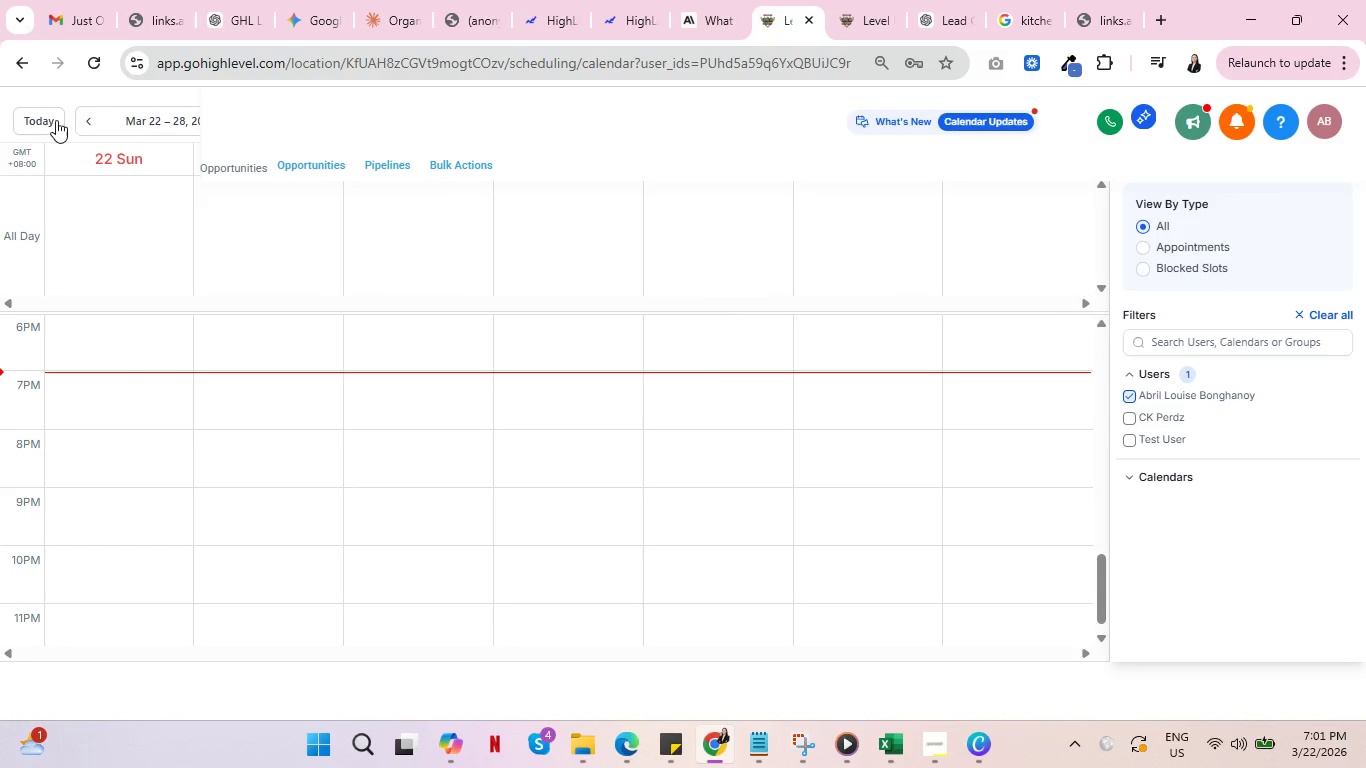 
wait(6.16)
 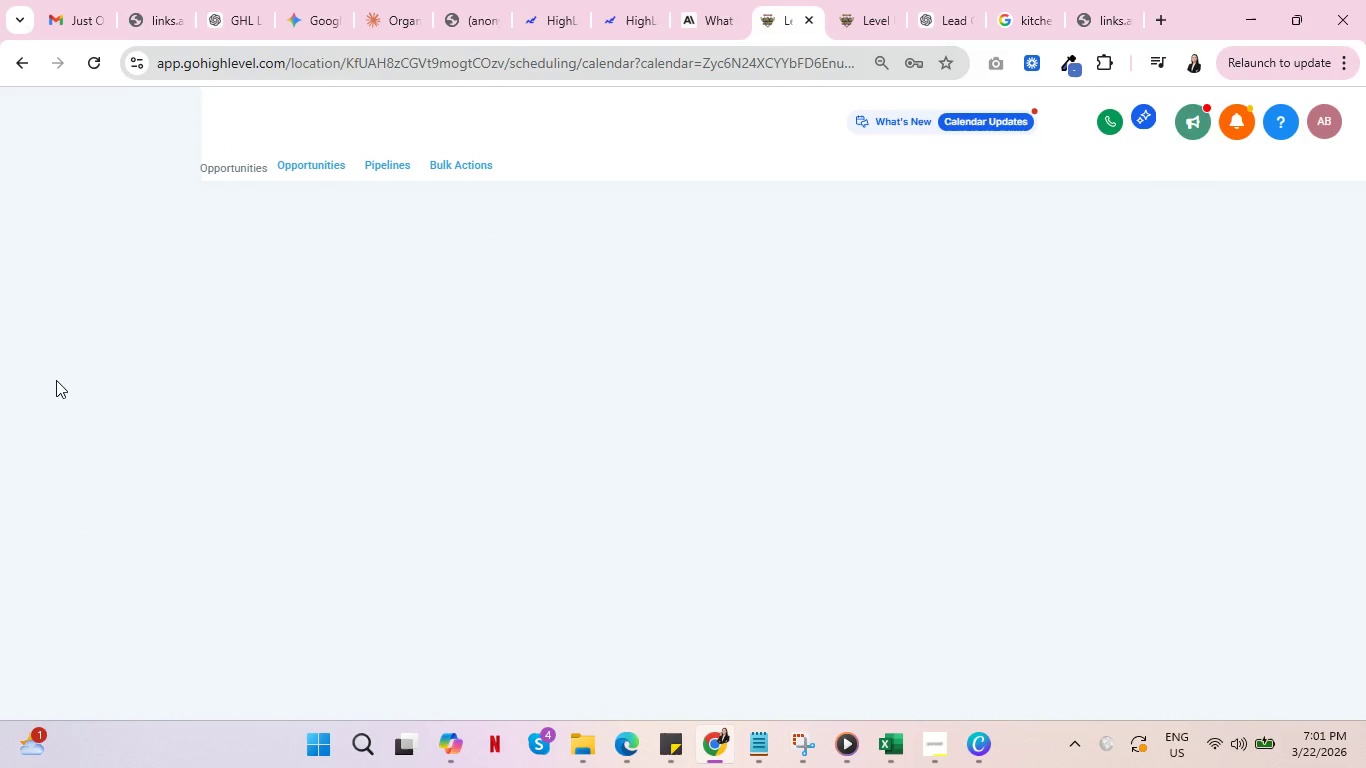 
left_click([38, 123])
 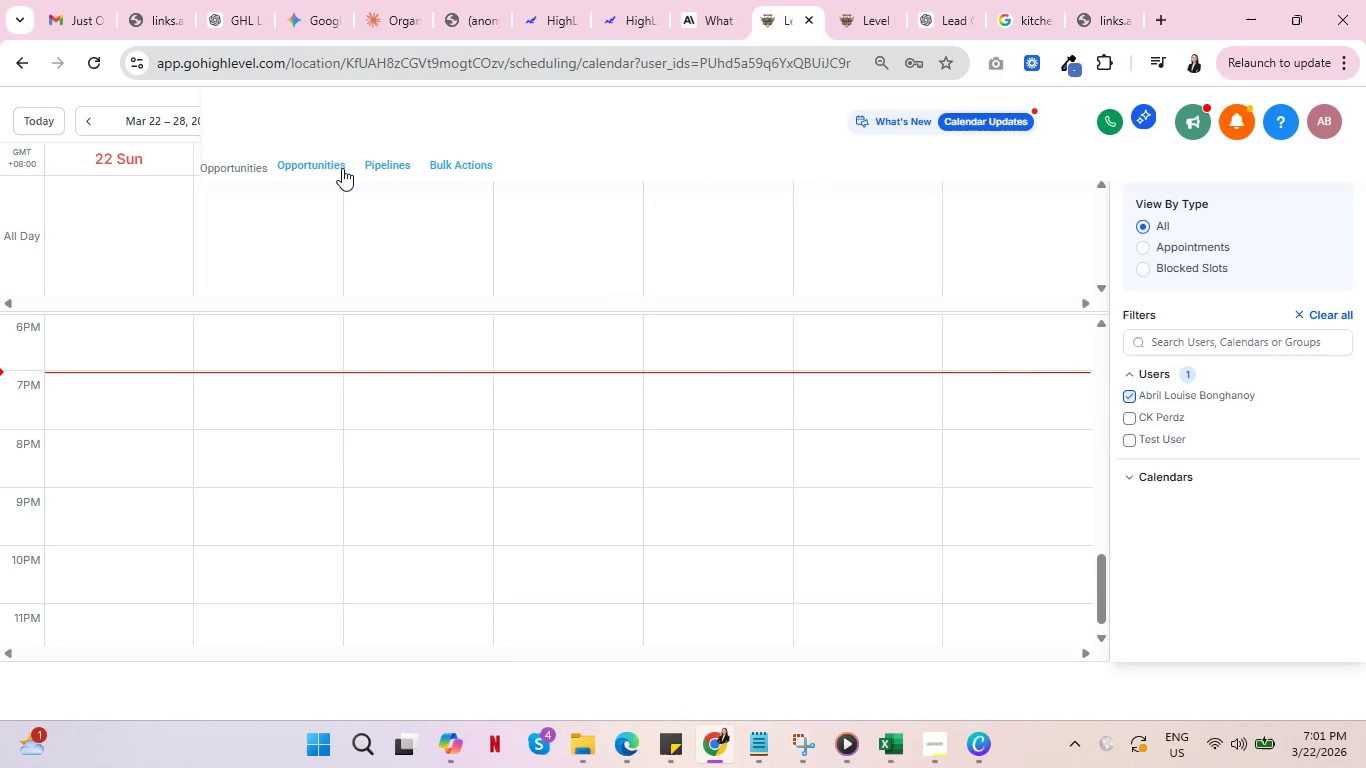 
scroll: coordinate [781, 217], scroll_direction: up, amount: 3.0
 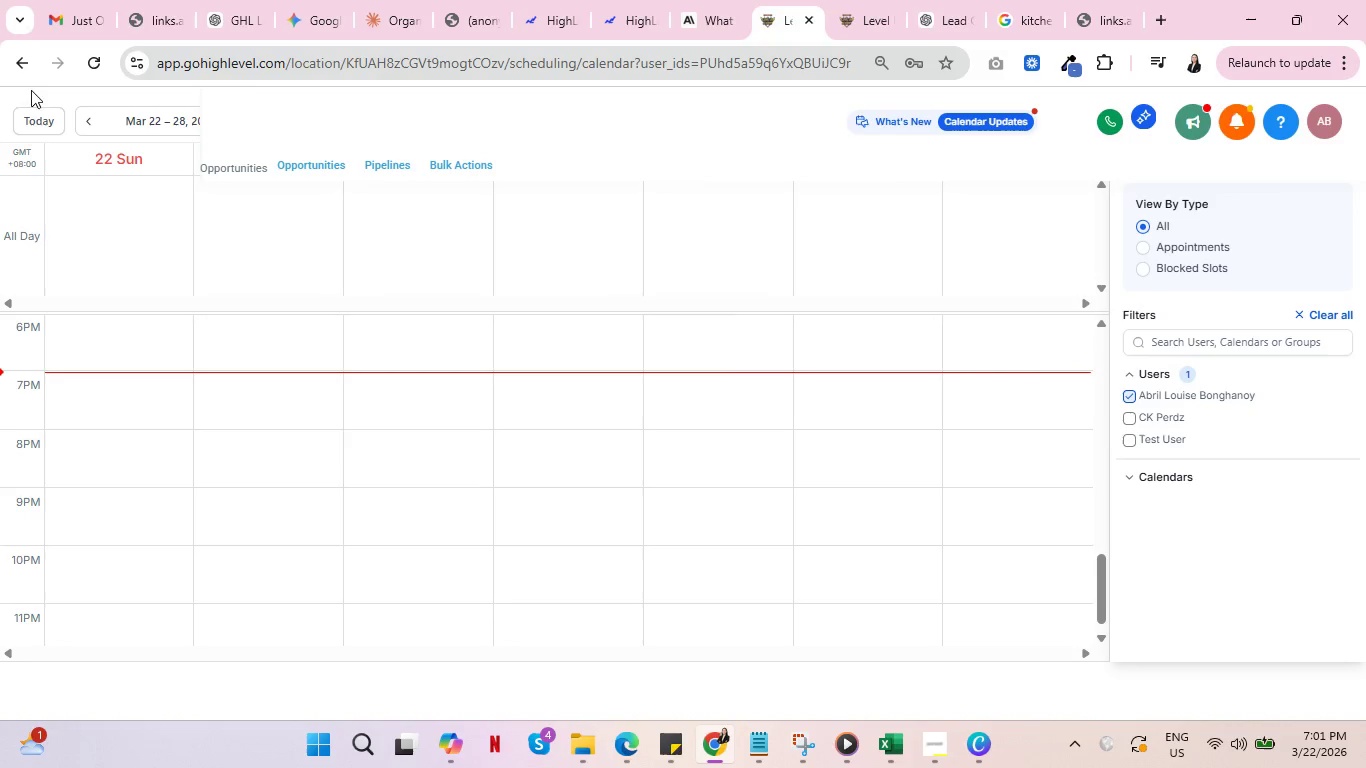 
left_click([28, 64])
 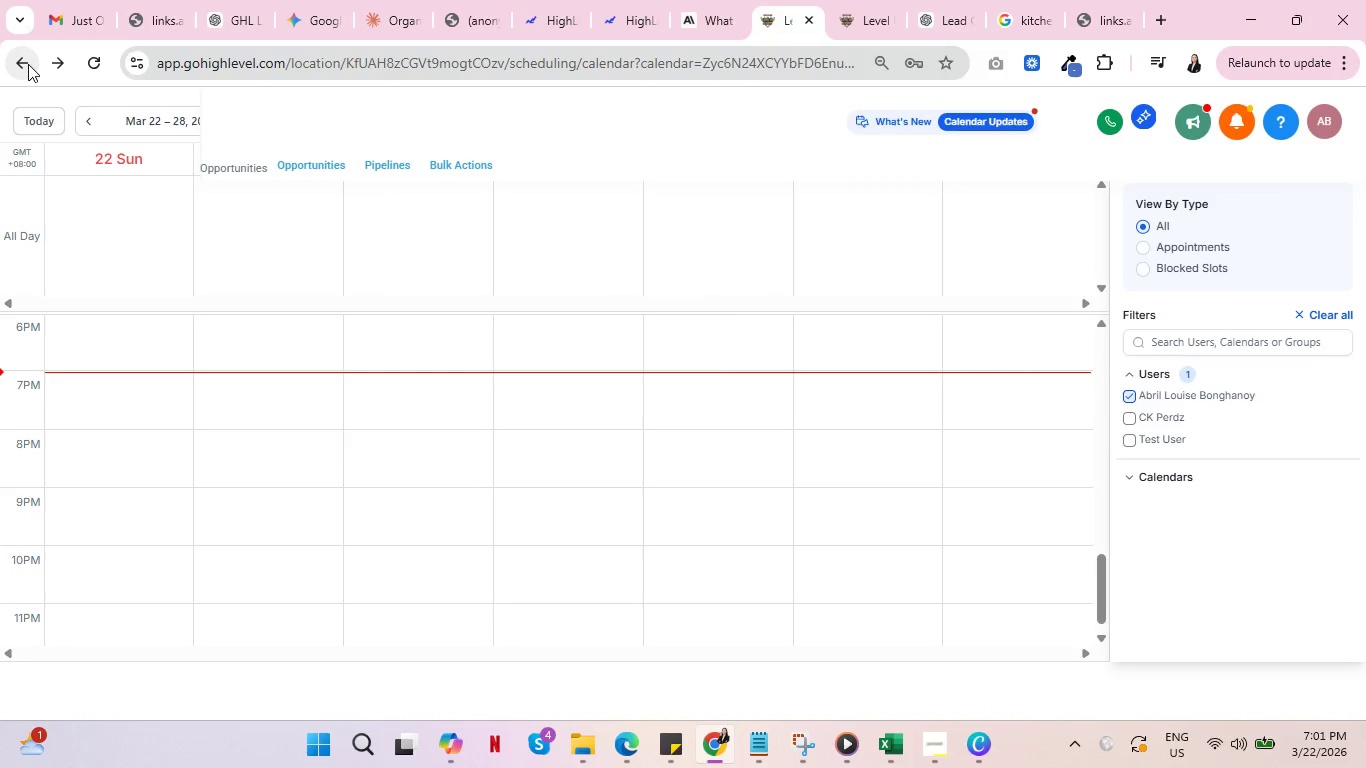 
left_click([28, 64])
 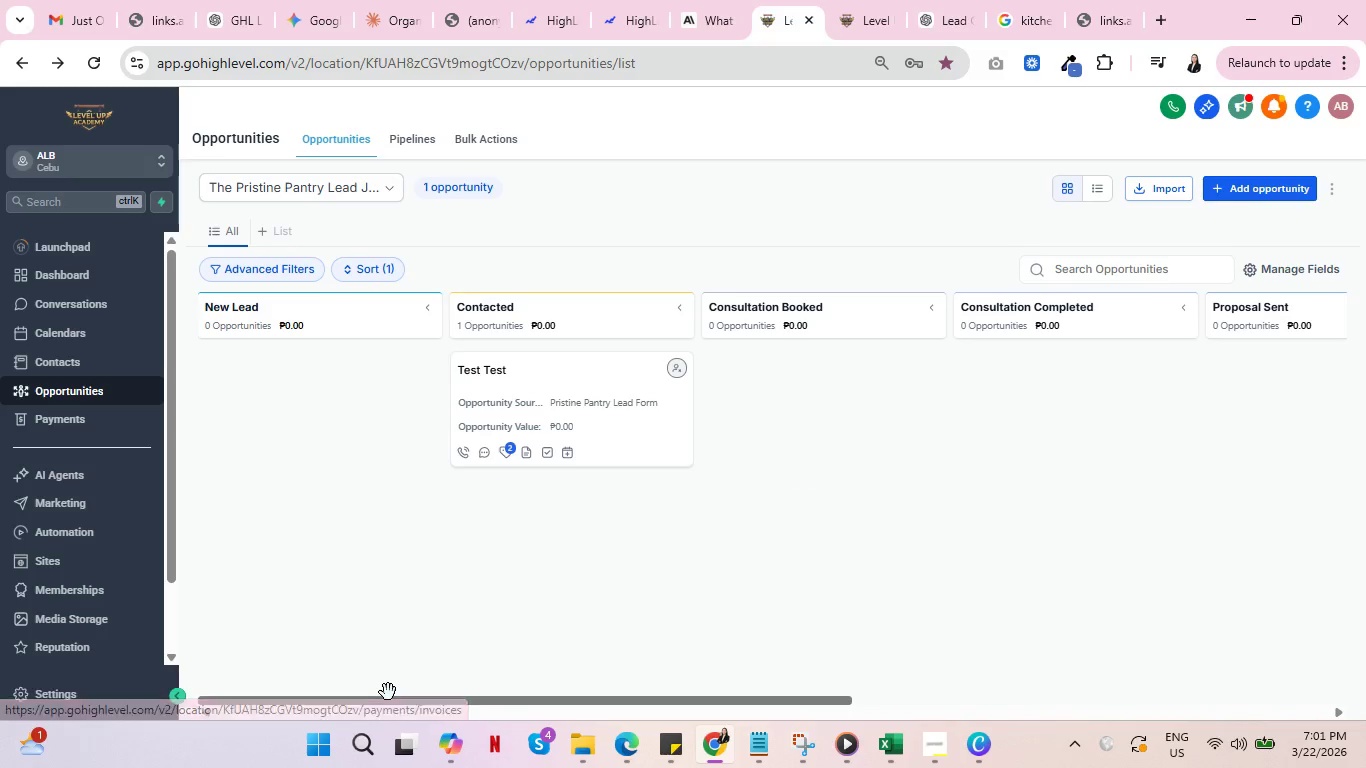 
wait(8.34)
 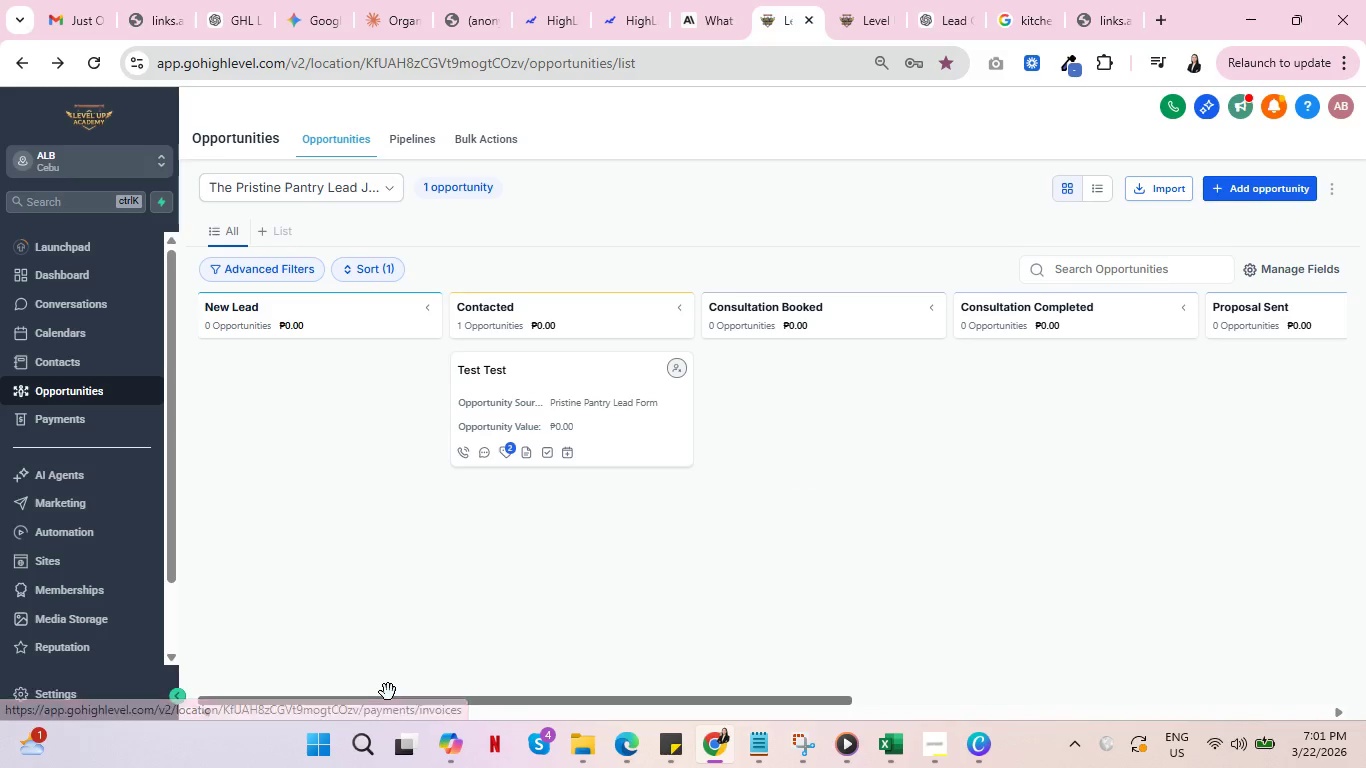 
left_click_drag(start_coordinate=[401, 702], to_coordinate=[286, 686])
 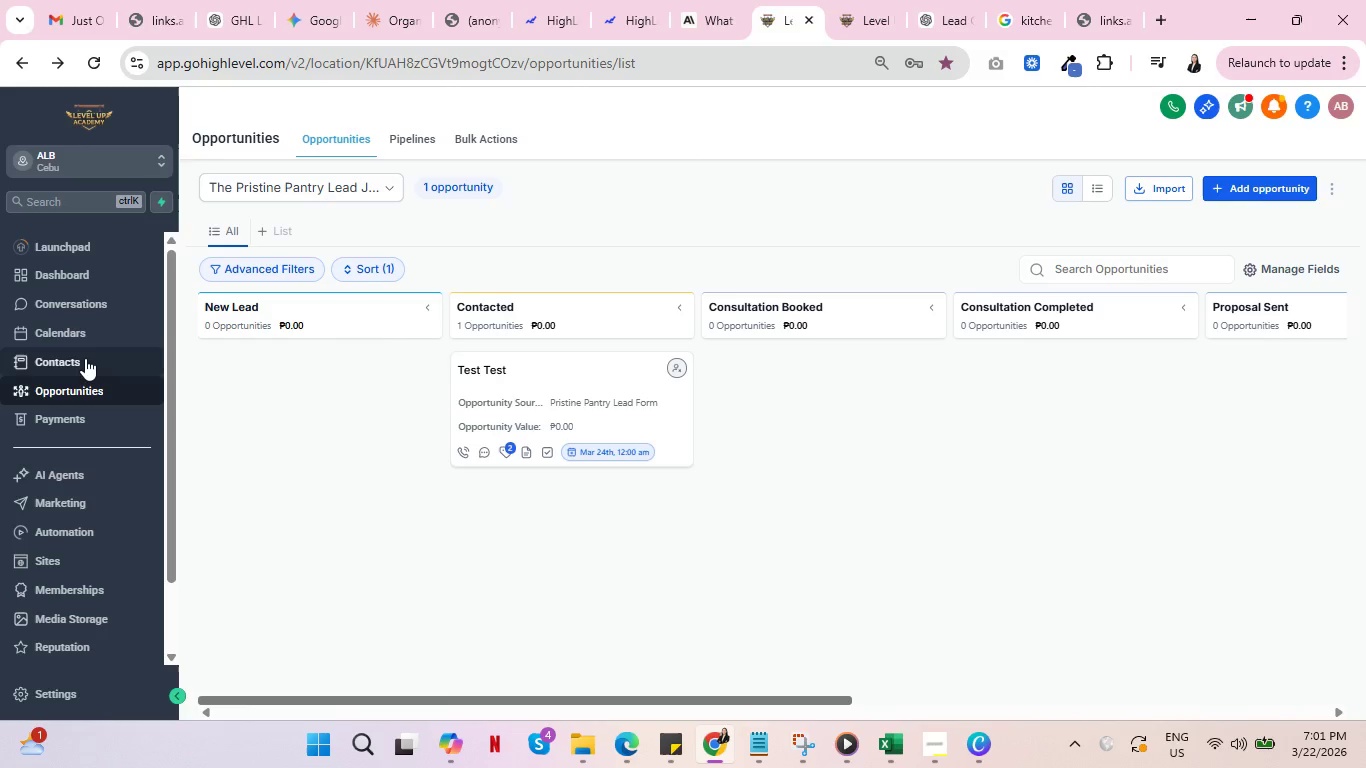 
left_click([84, 357])
 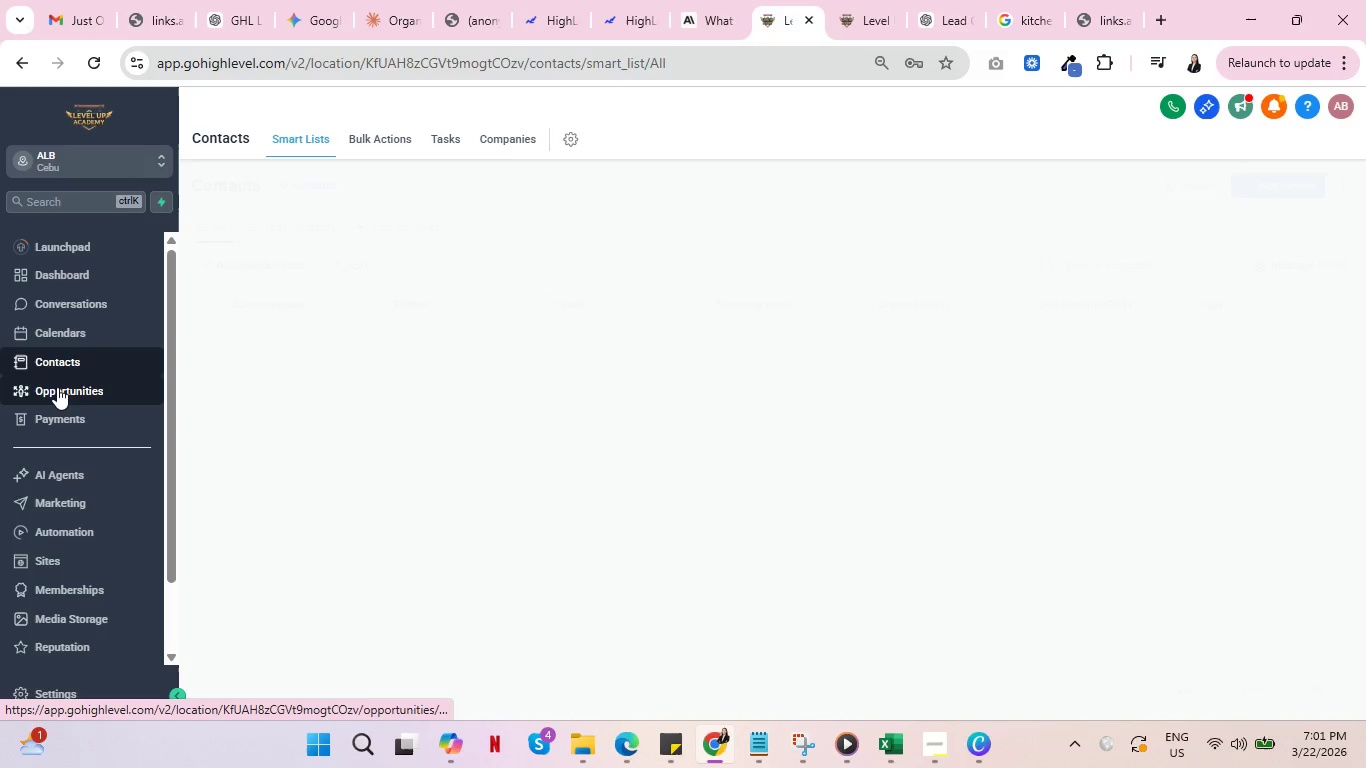 
left_click([57, 387])
 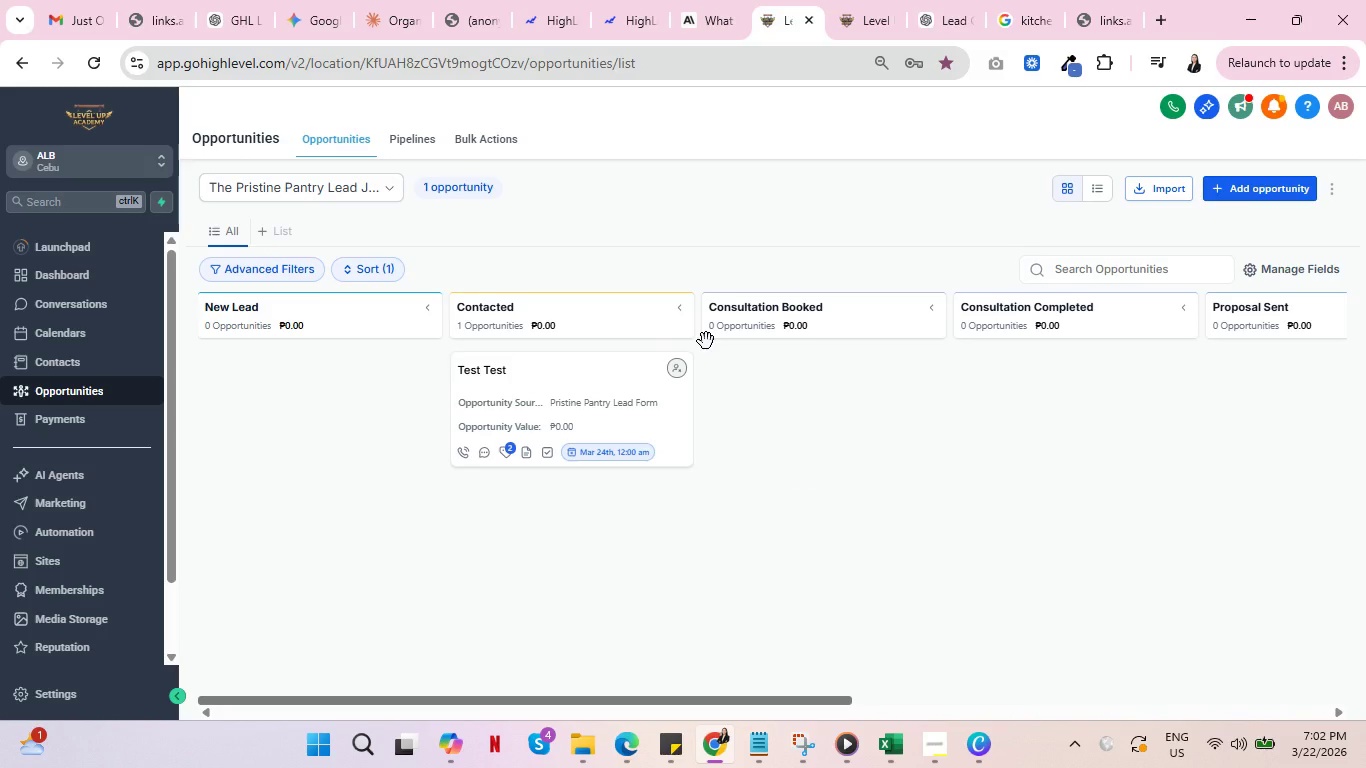 
wait(7.45)
 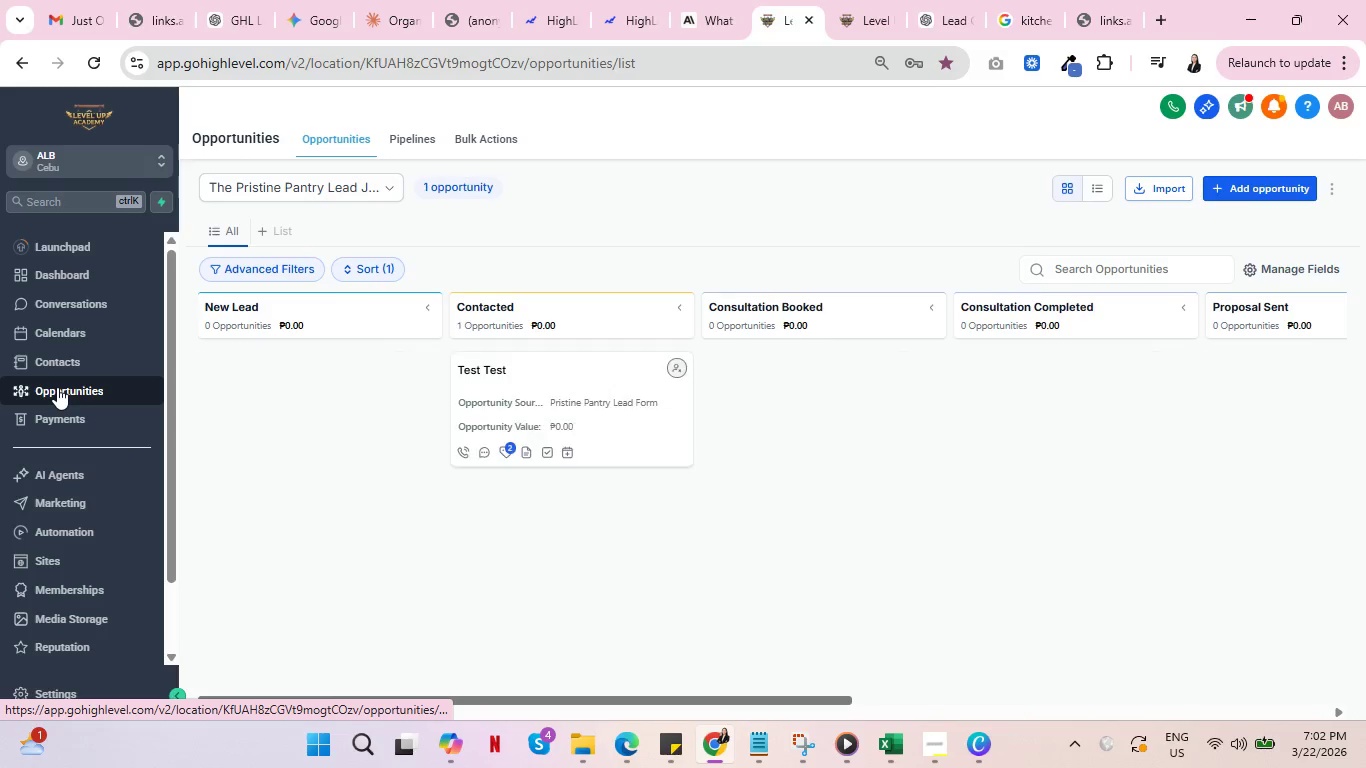 
left_click([847, 0])
 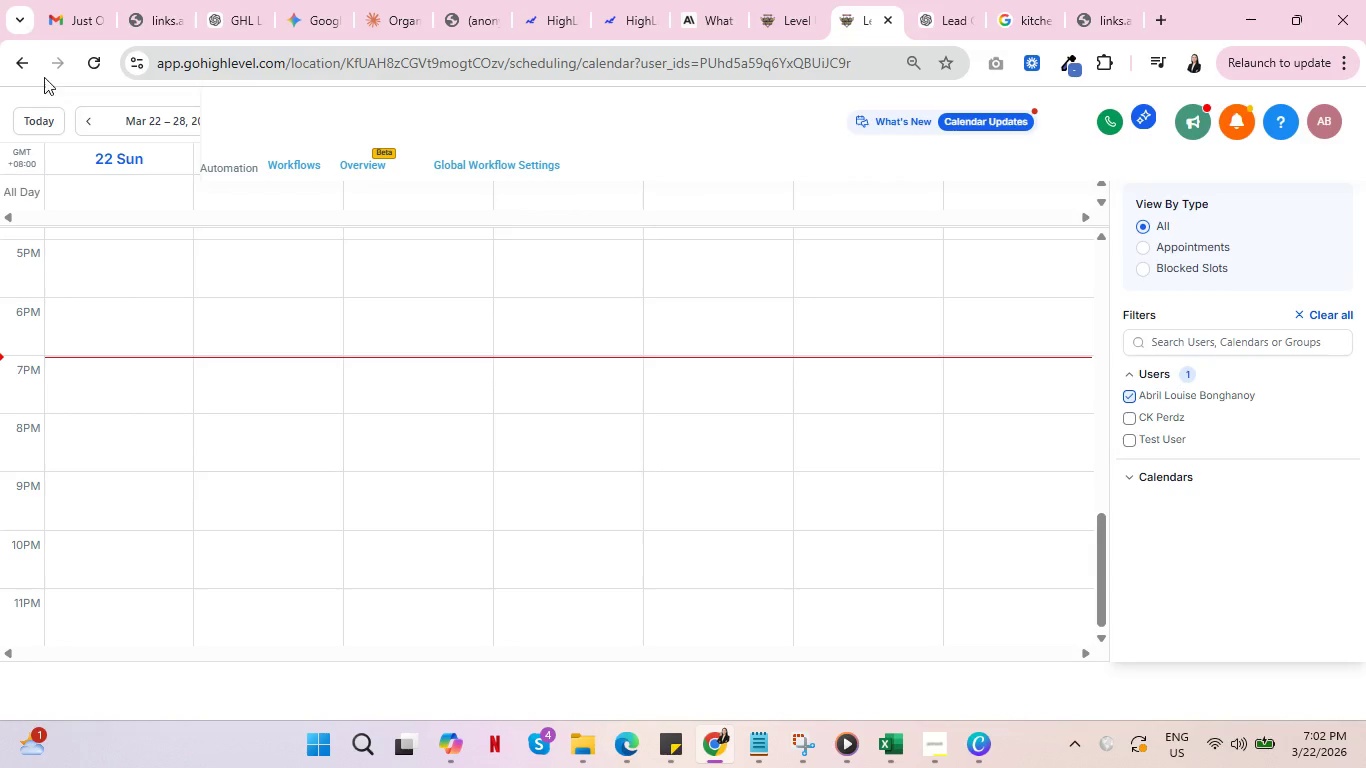 
left_click([20, 59])
 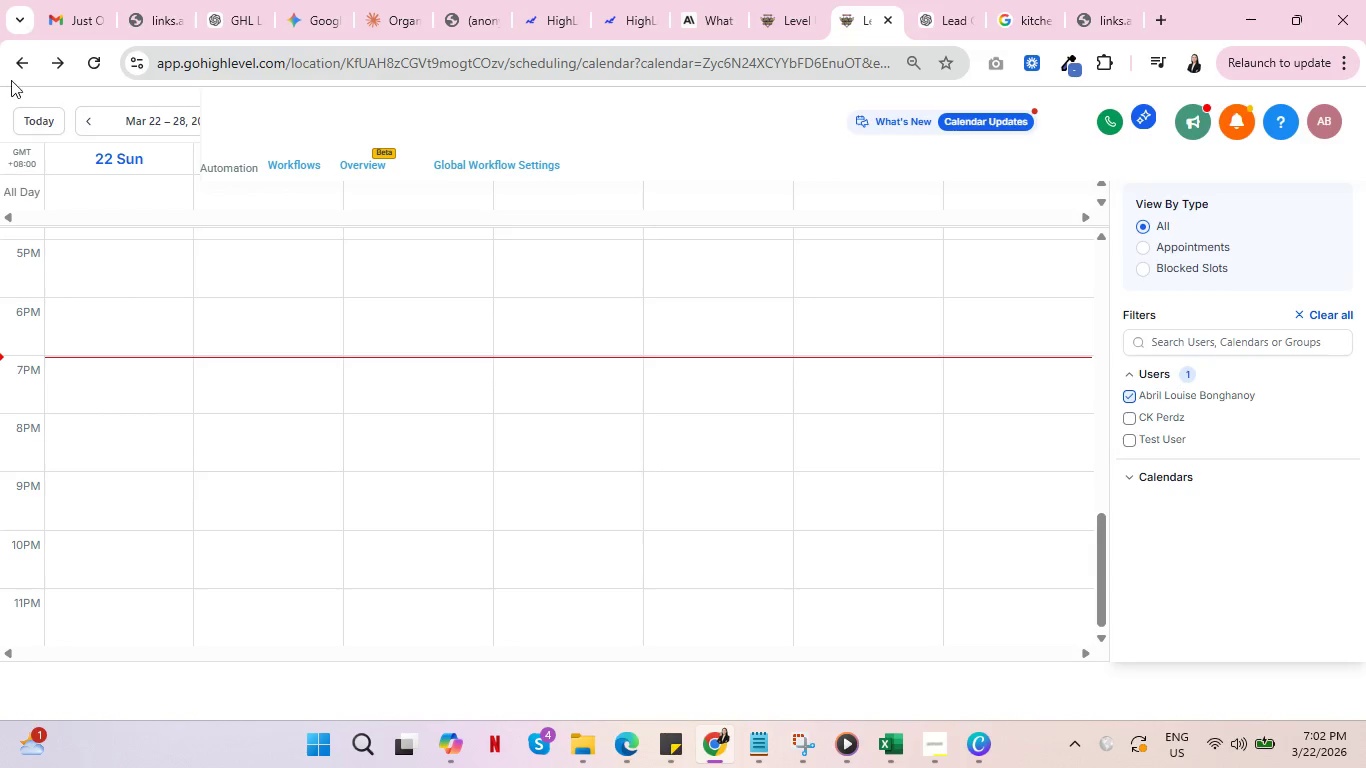 
left_click([23, 61])
 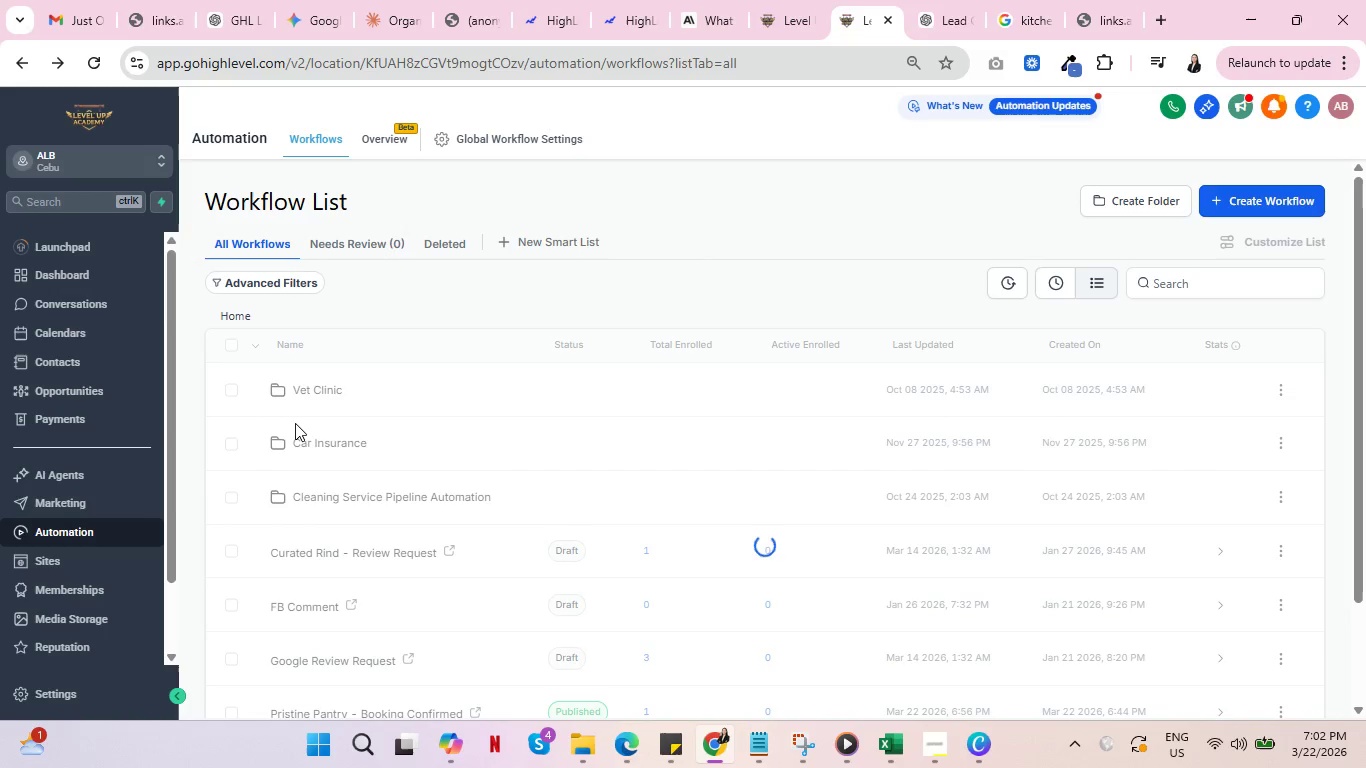 
wait(5.7)
 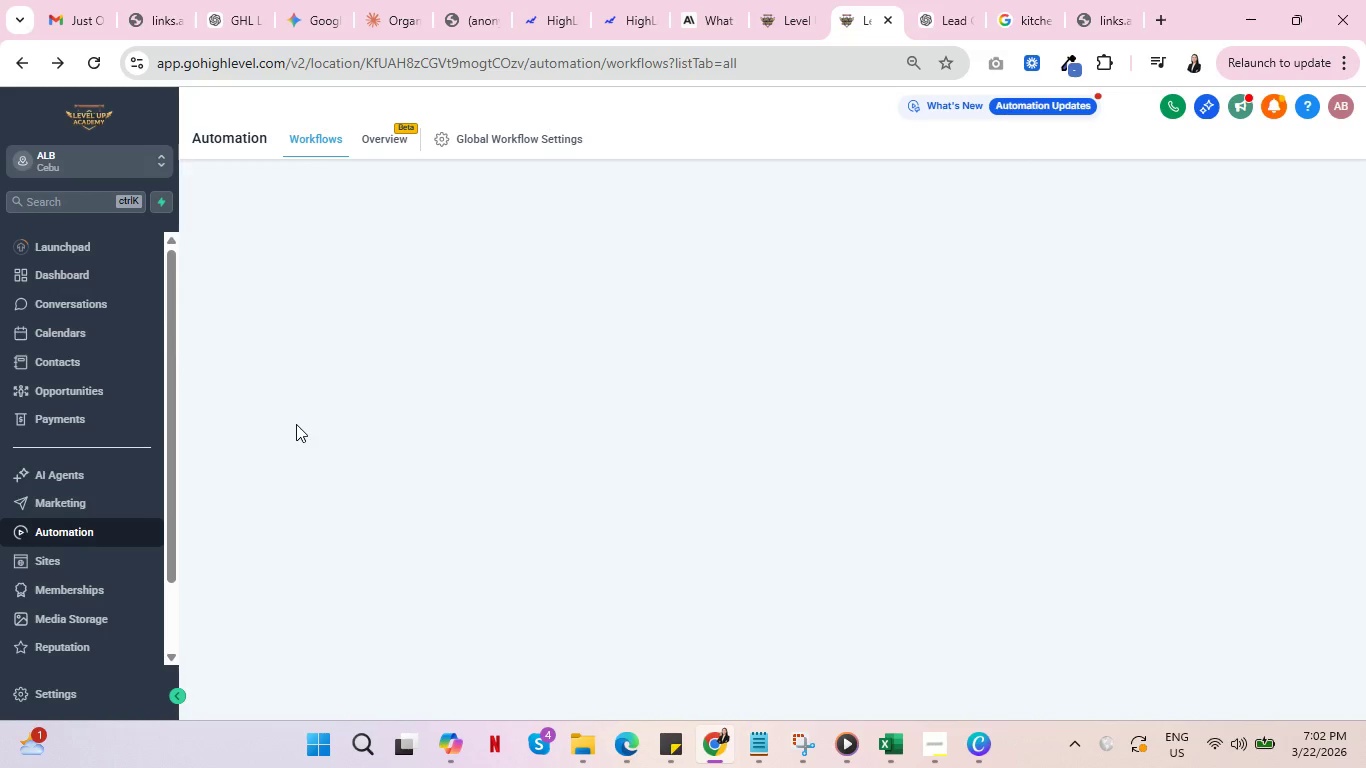 
scroll: coordinate [763, 471], scroll_direction: down, amount: 3.0
 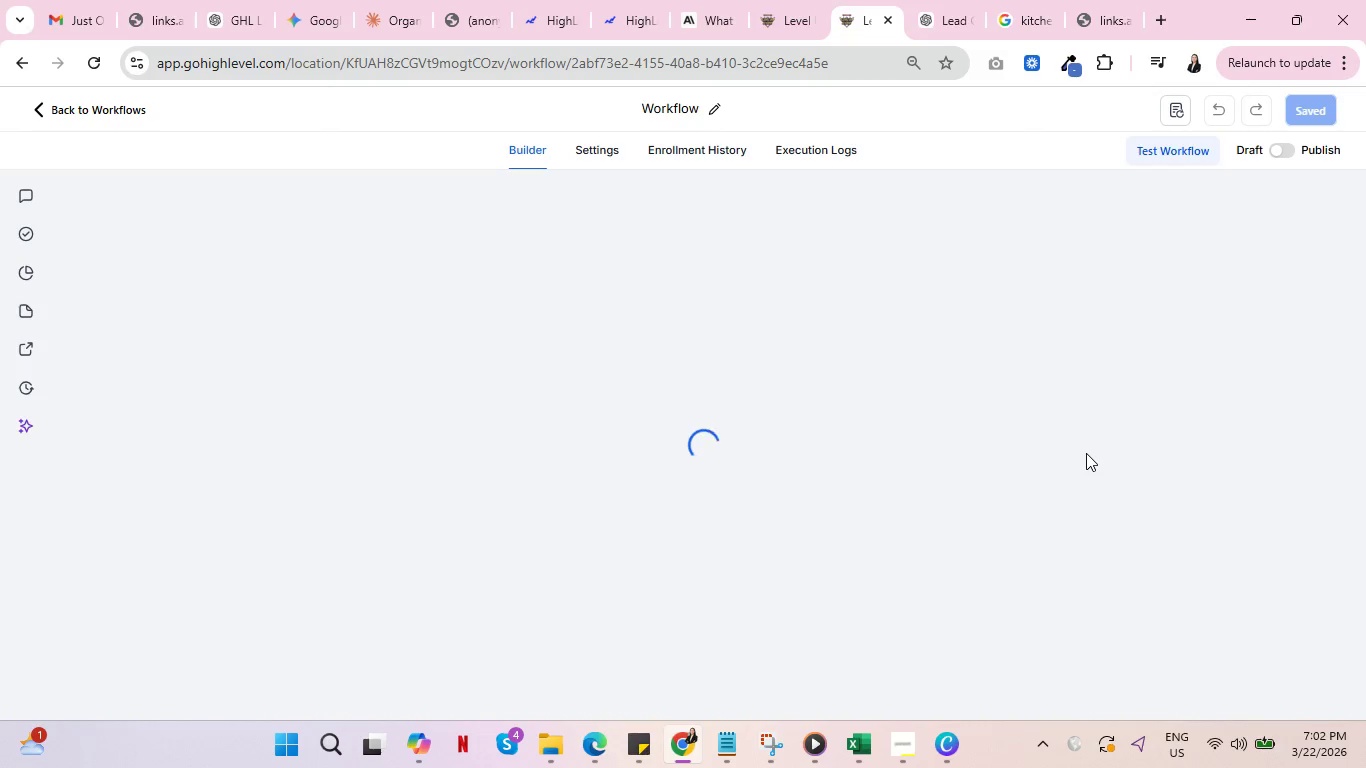 
wait(11.57)
 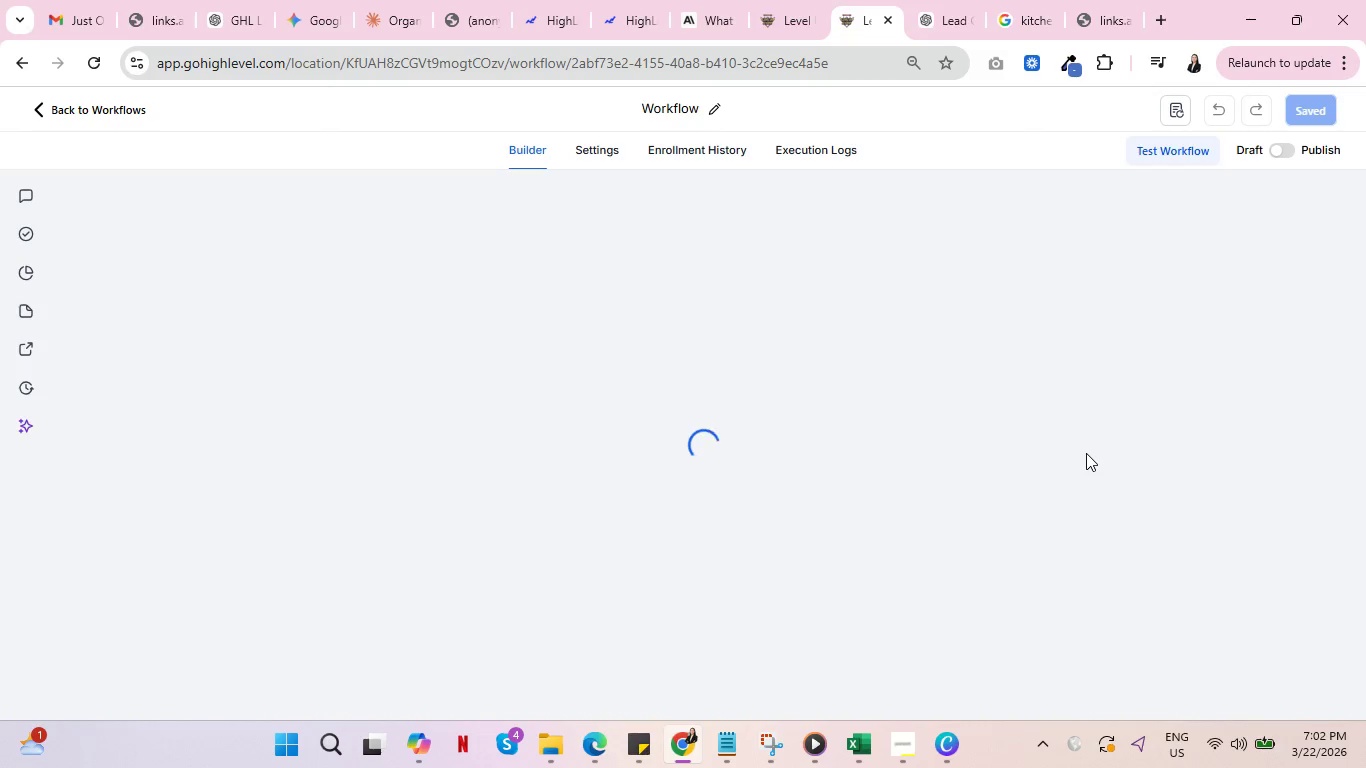 
scroll: coordinate [1084, 452], scroll_direction: down, amount: 2.0
 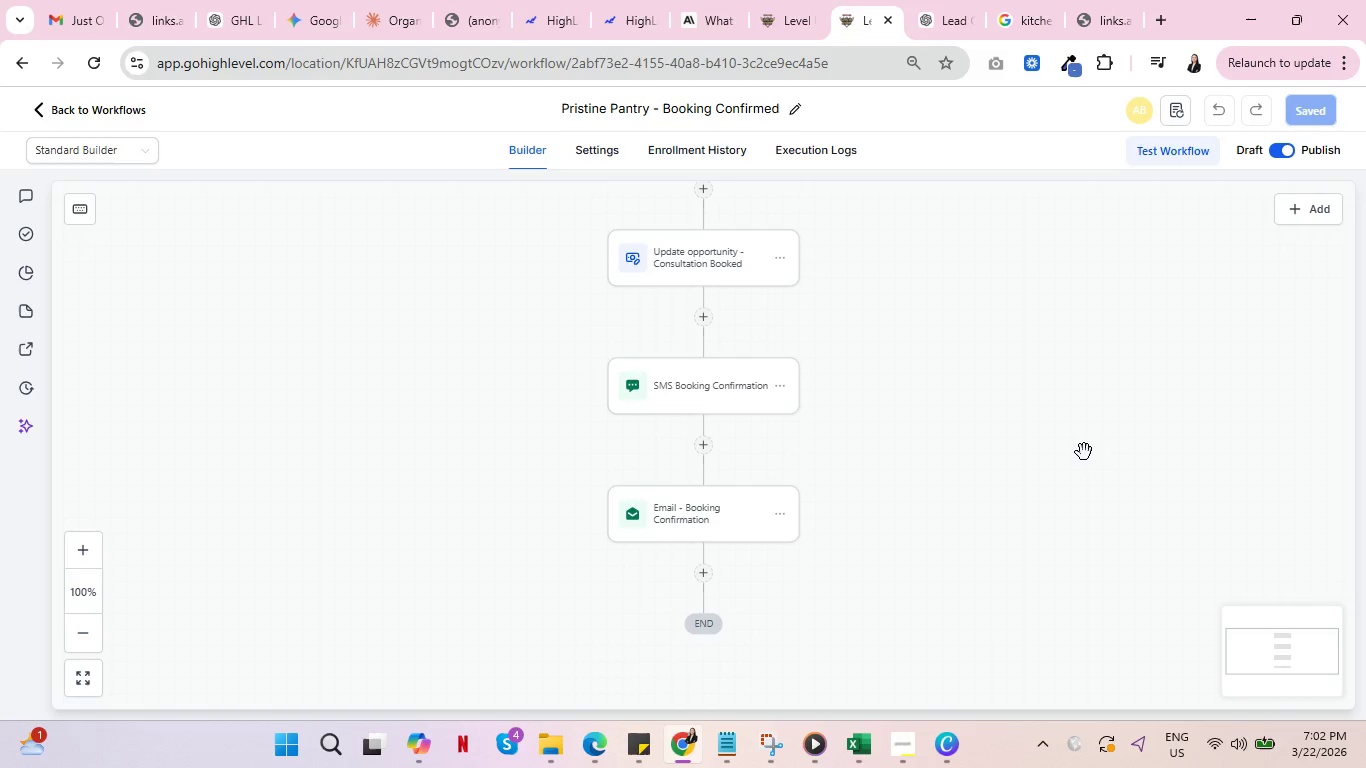 
scroll: coordinate [1083, 452], scroll_direction: up, amount: 3.0
 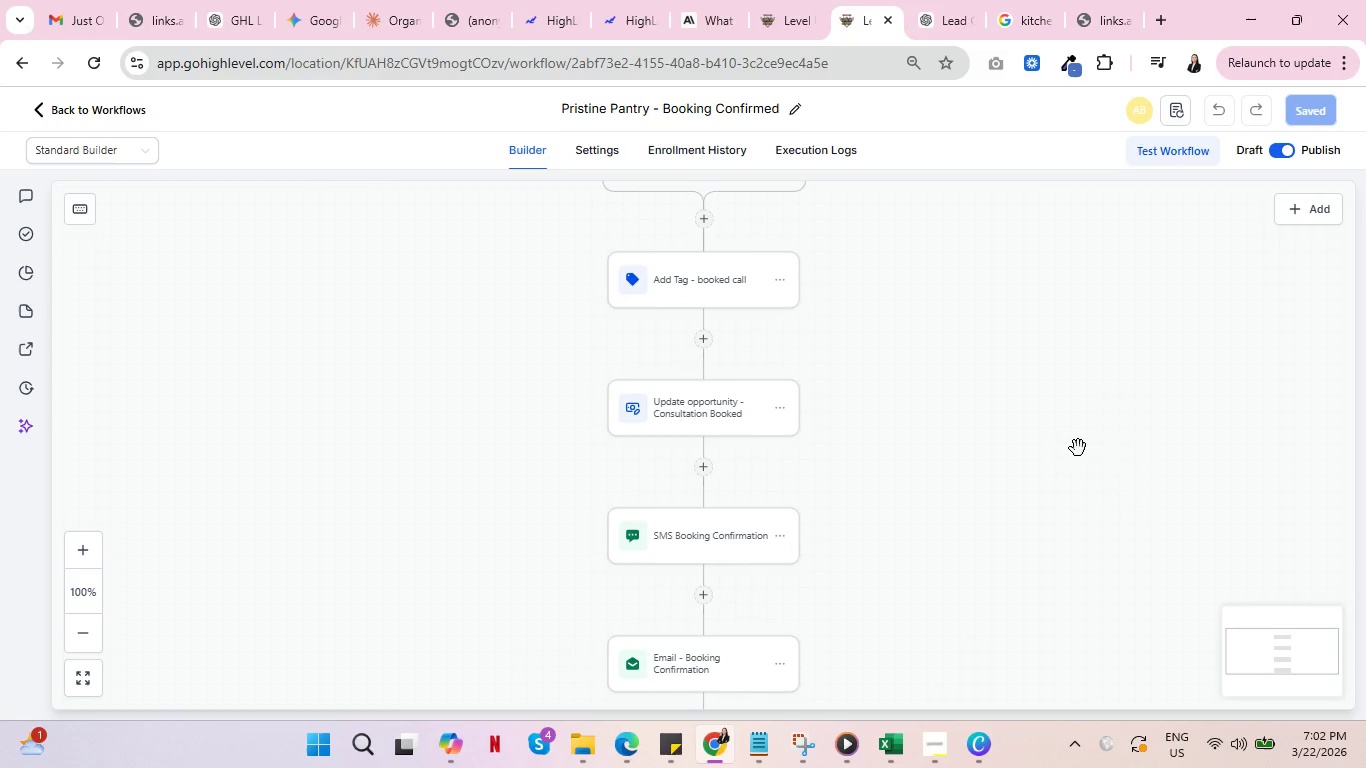 
wait(22.73)
 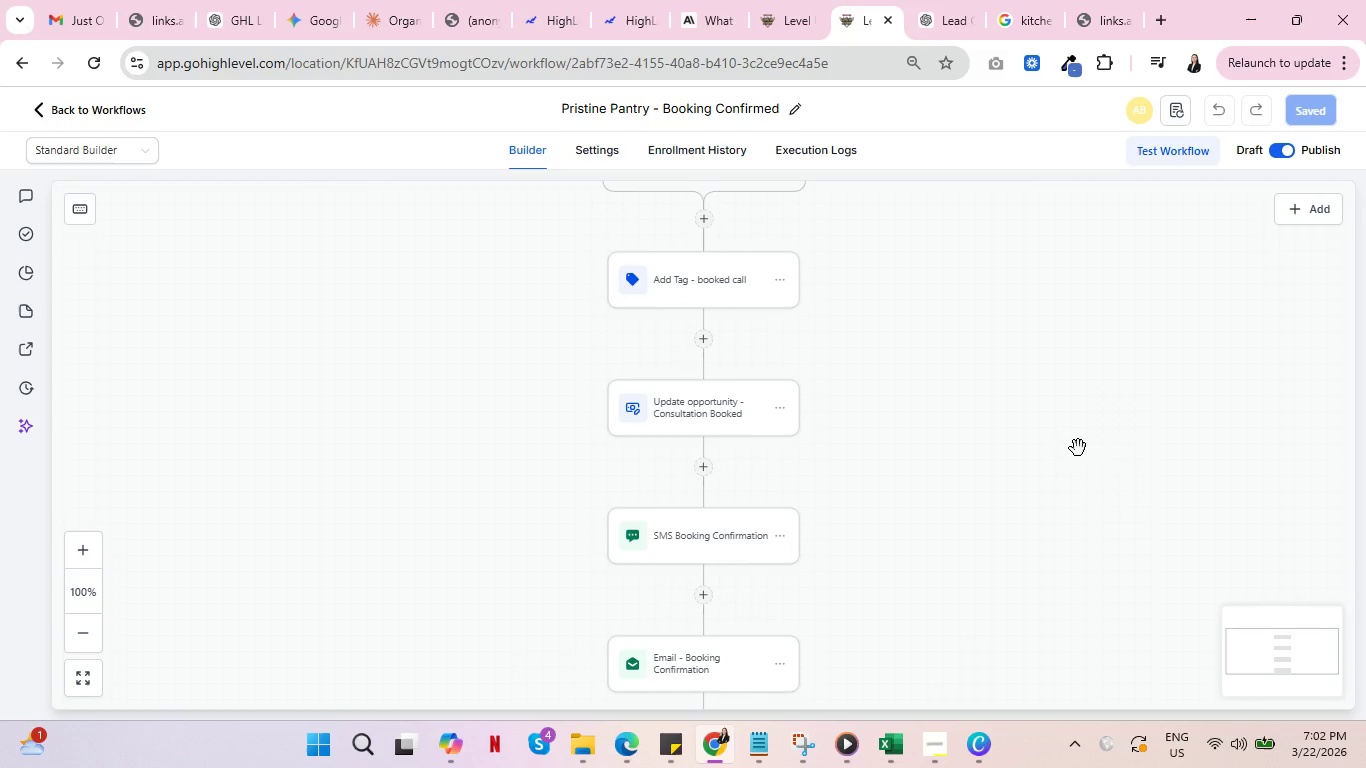 
scroll: coordinate [940, 521], scroll_direction: down, amount: 3.0
 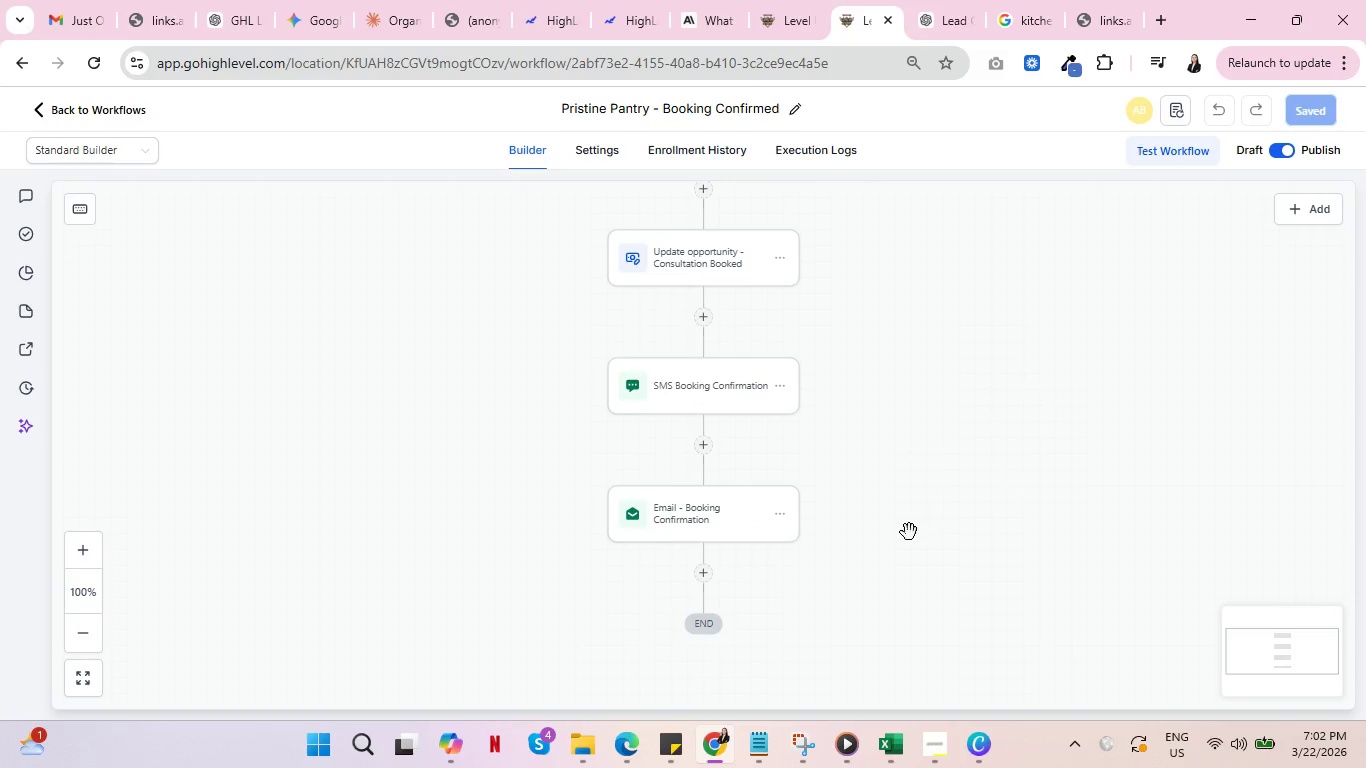 
scroll: coordinate [909, 522], scroll_direction: up, amount: 7.0
 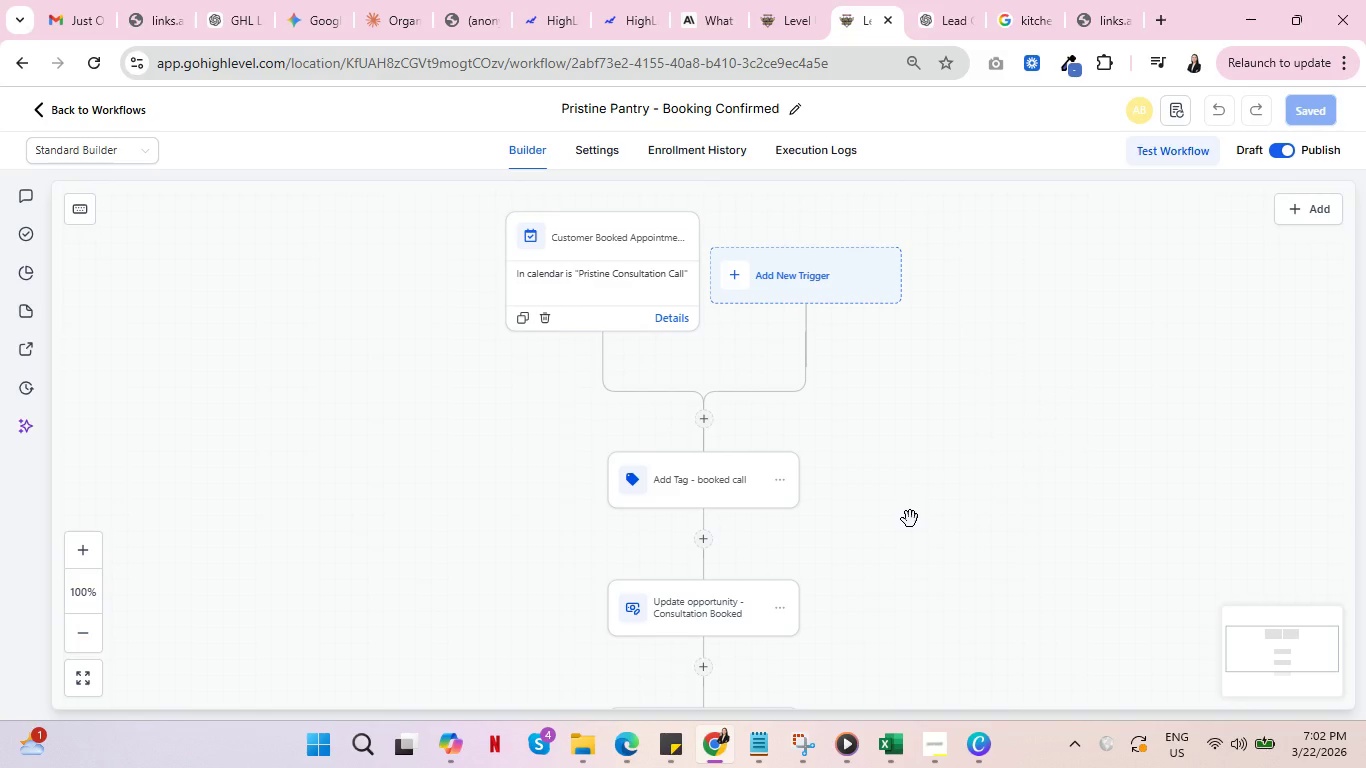 
scroll: coordinate [899, 522], scroll_direction: down, amount: 2.0
 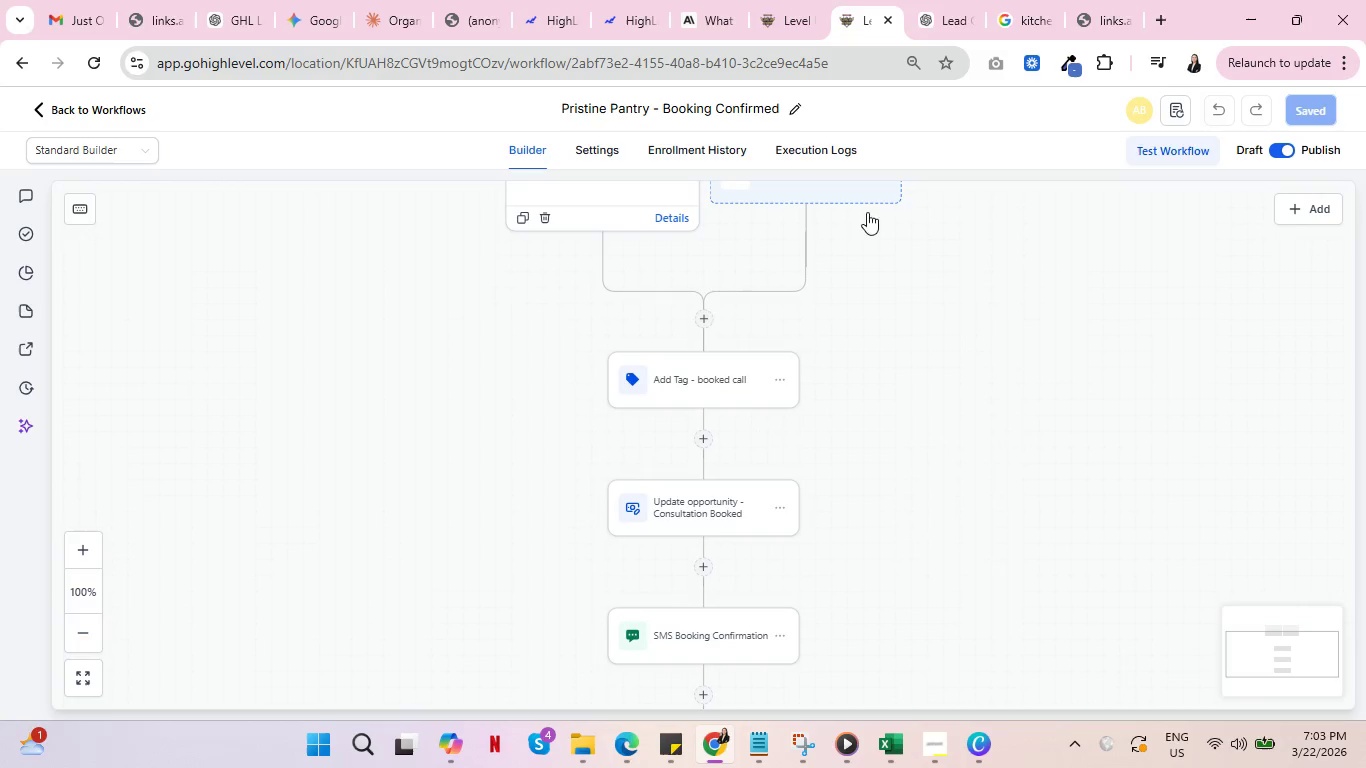 
left_click([824, 151])
 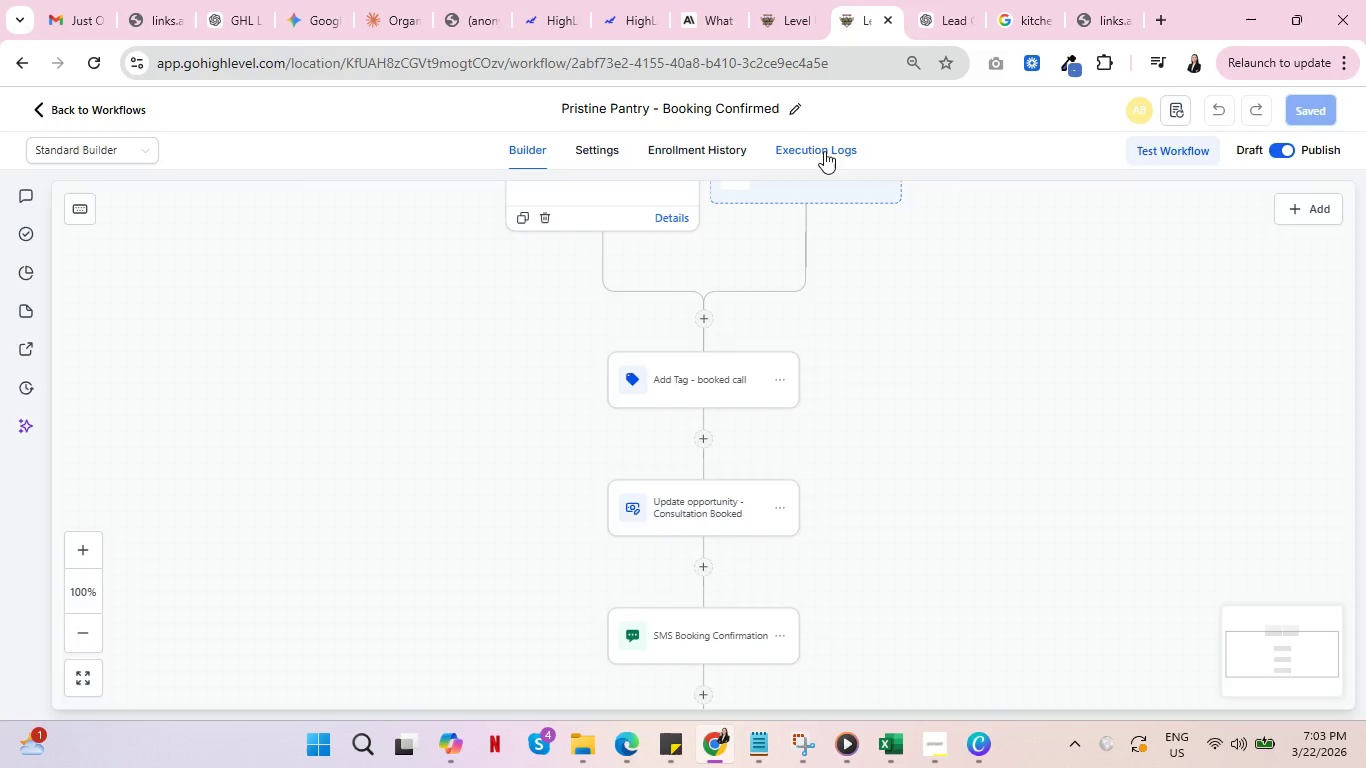 
mouse_move([780, 209])
 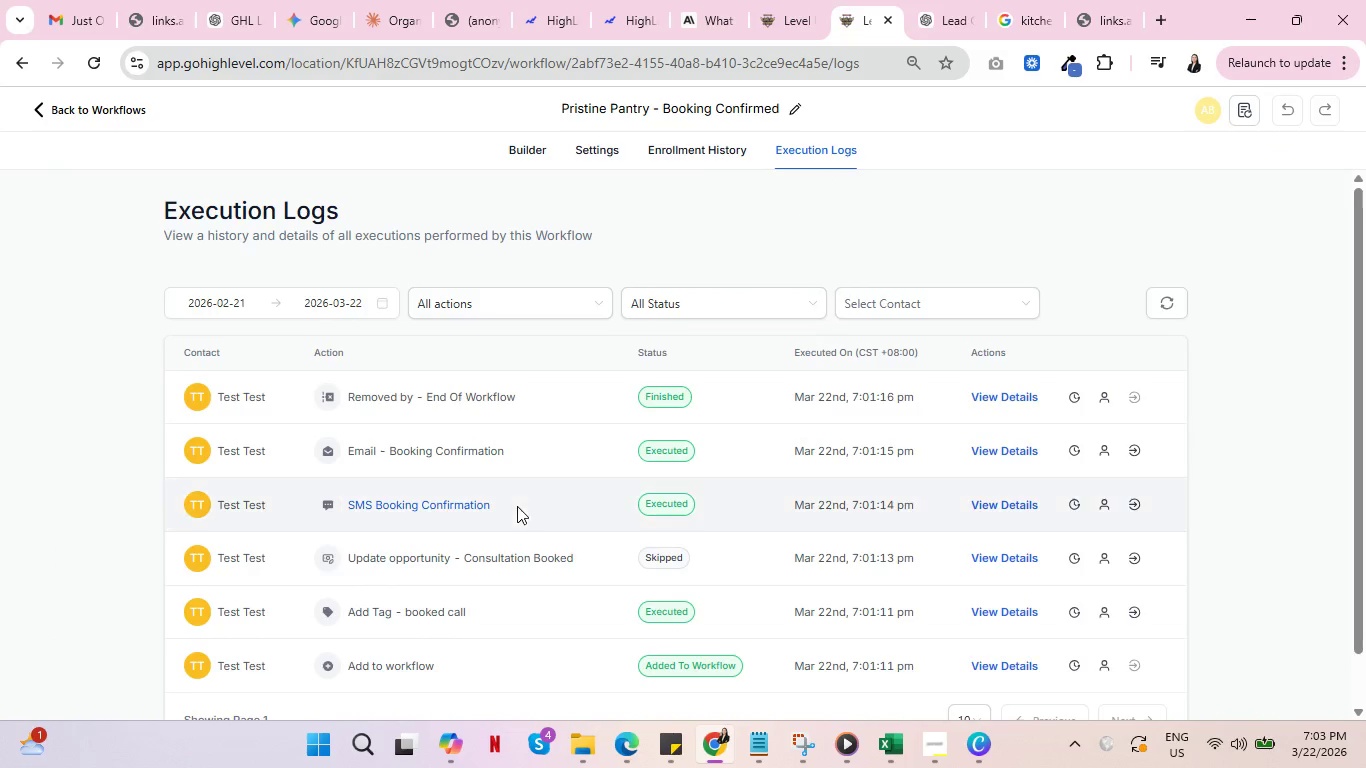 
scroll: coordinate [538, 499], scroll_direction: down, amount: 2.0
 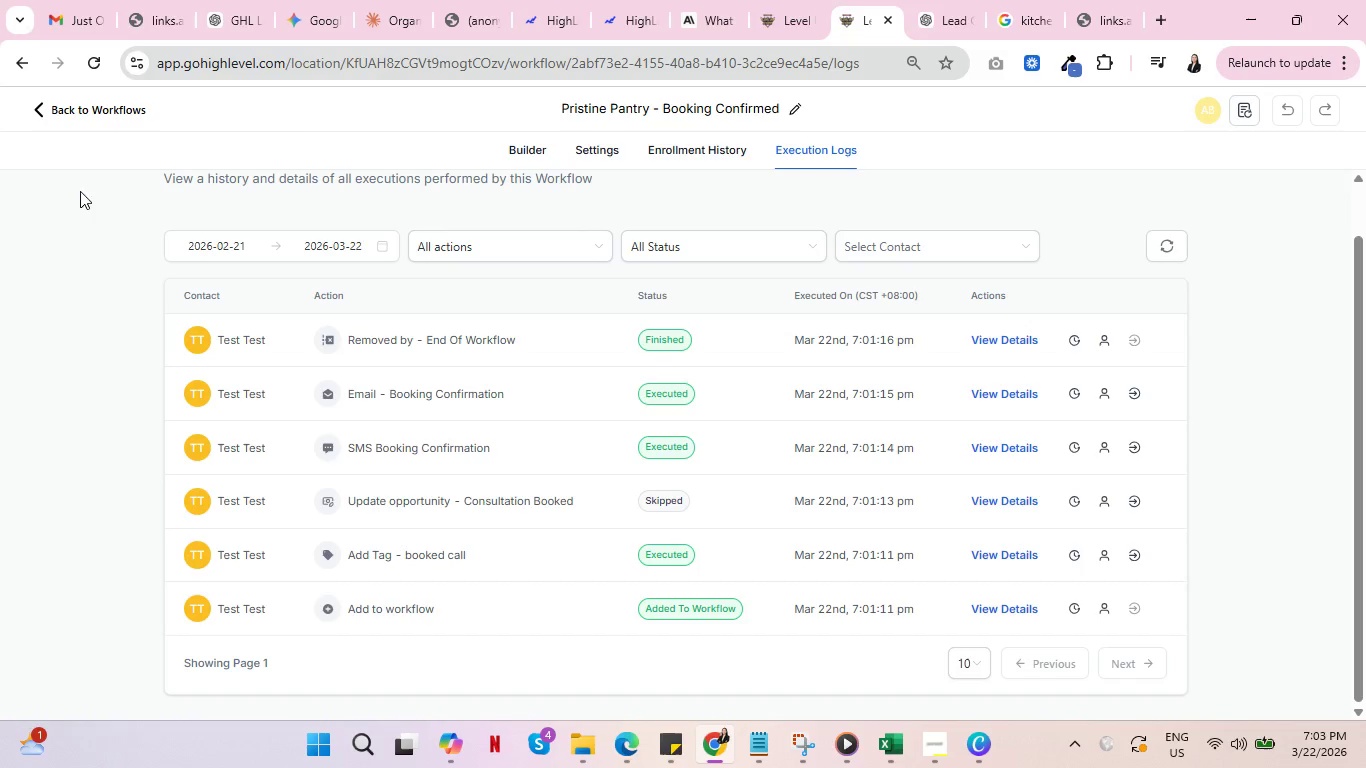 
wait(5.9)
 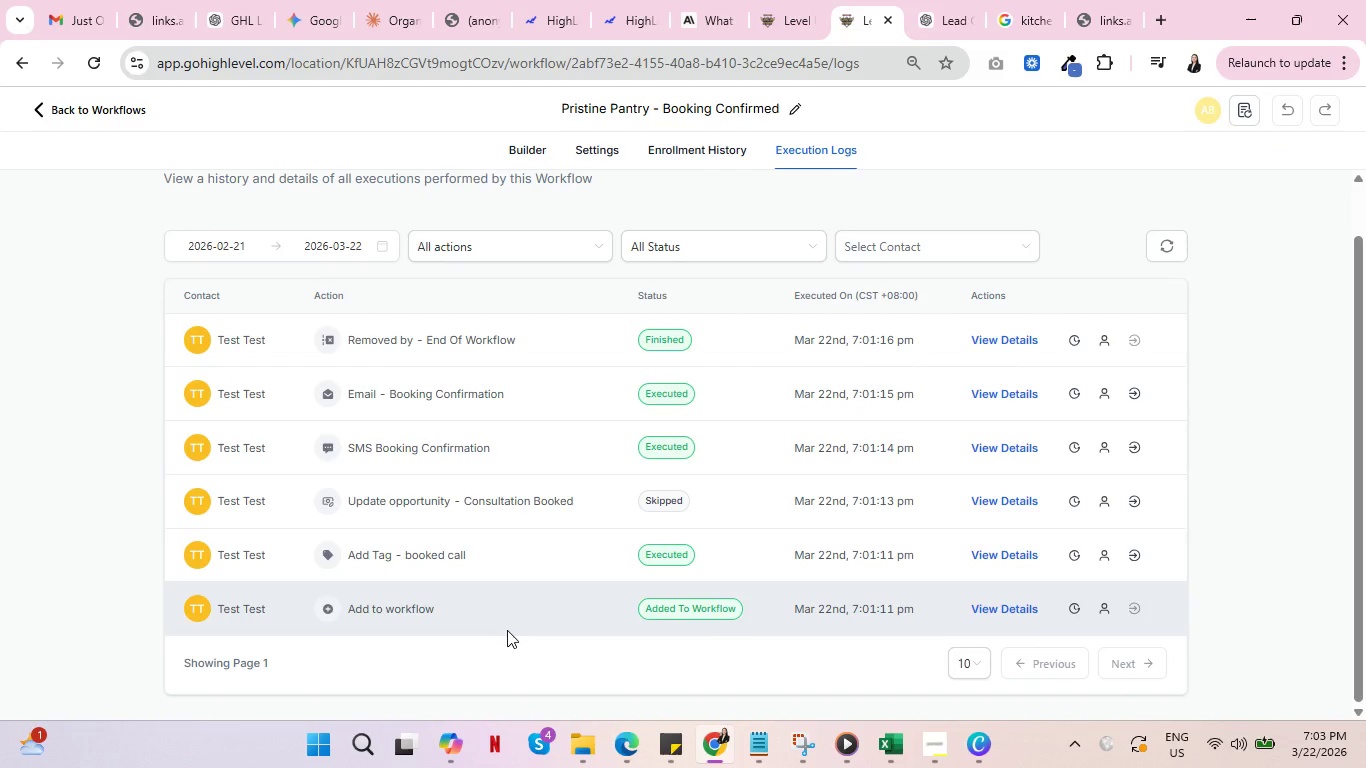 
left_click([106, 110])
 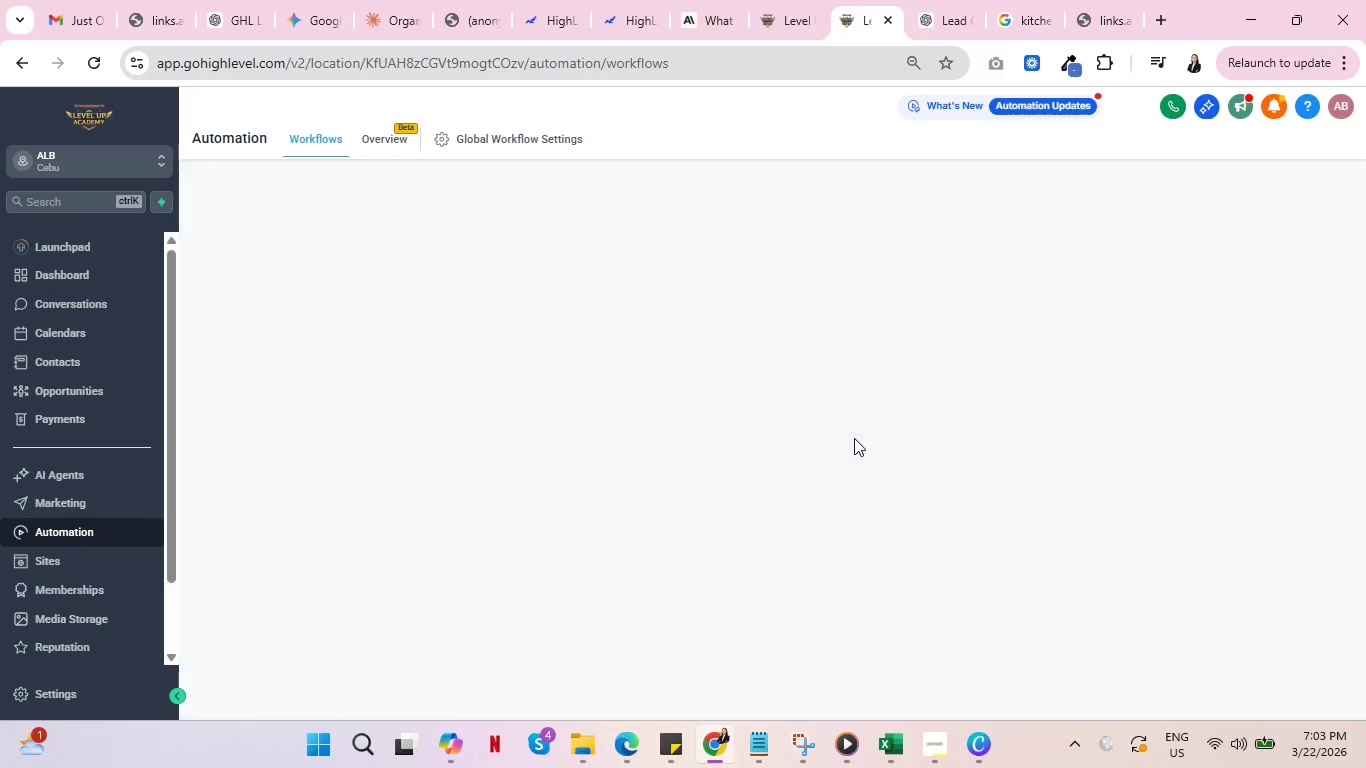 
left_click([62, 384])
 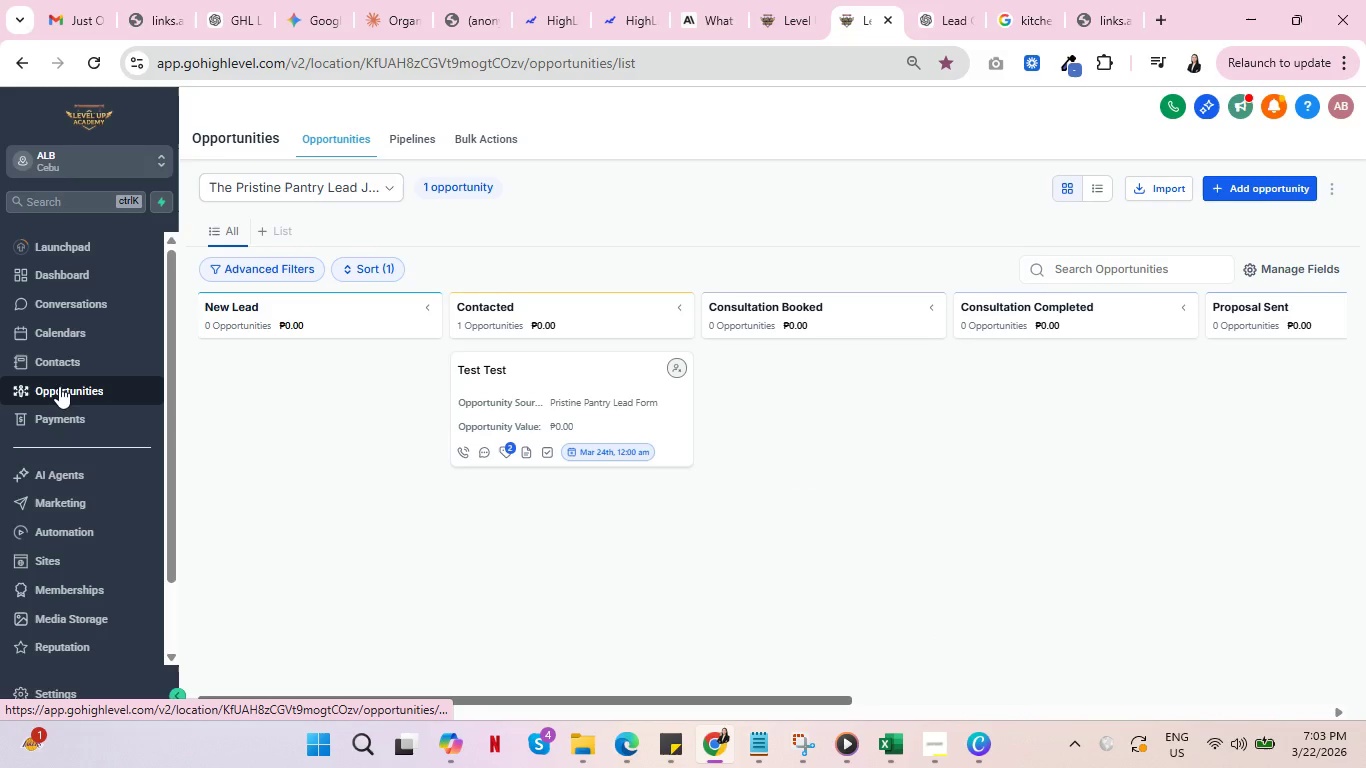 
wait(12.28)
 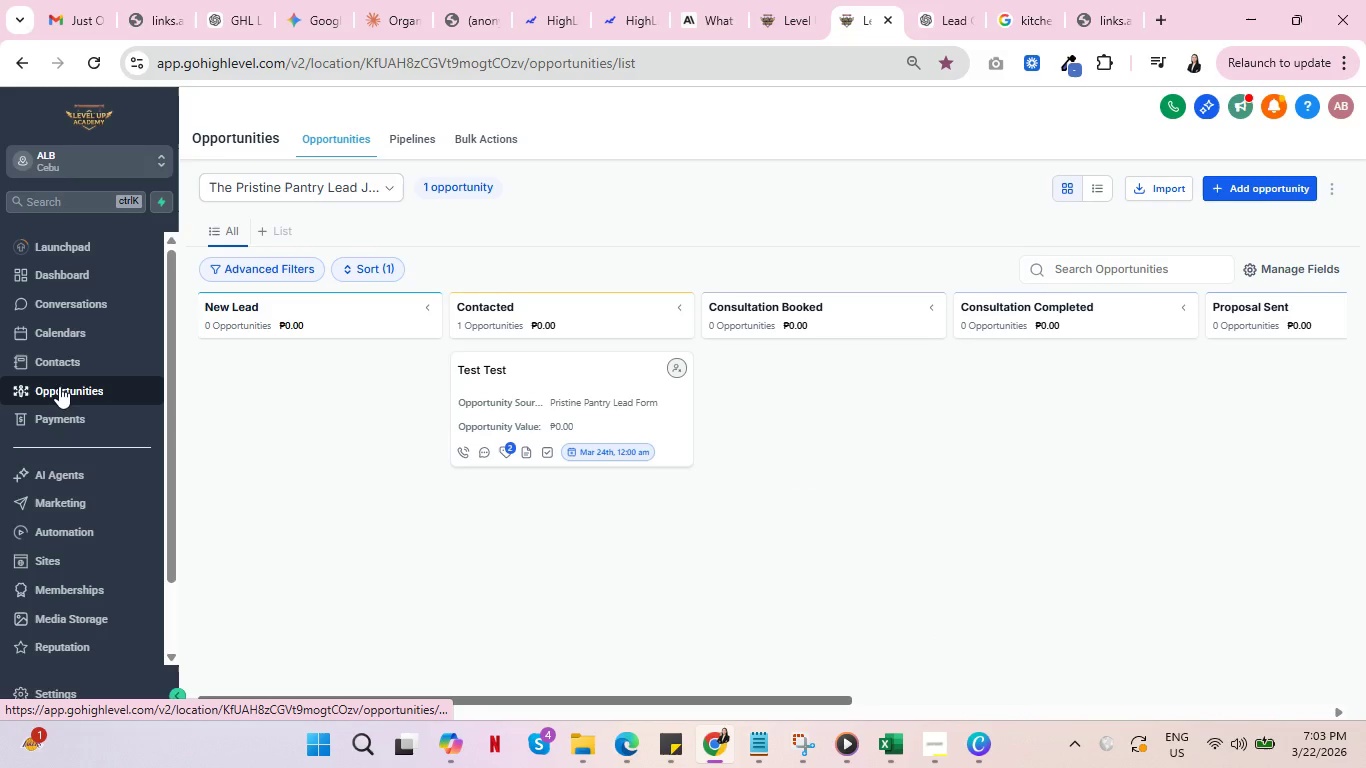 
left_click([72, 531])
 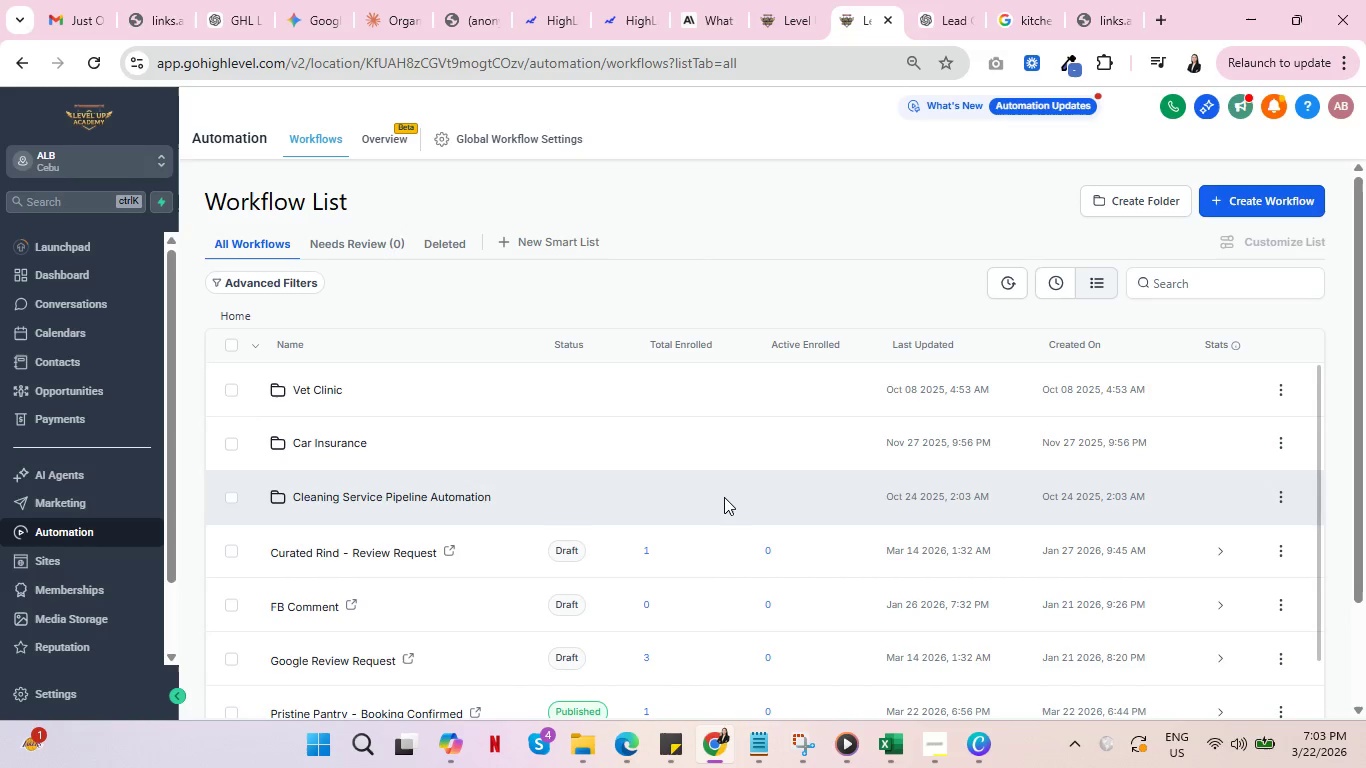 
wait(6.08)
 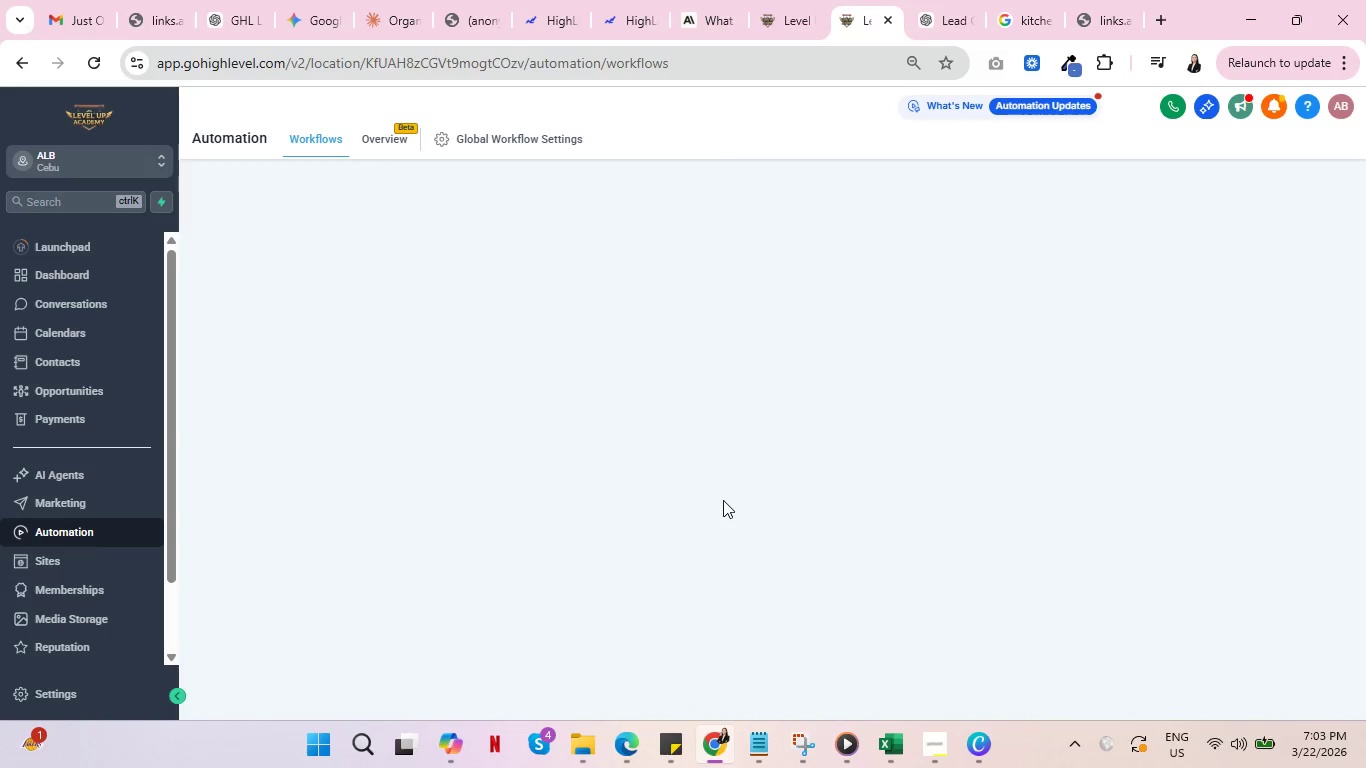 
scroll: coordinate [623, 501], scroll_direction: down, amount: 2.0
 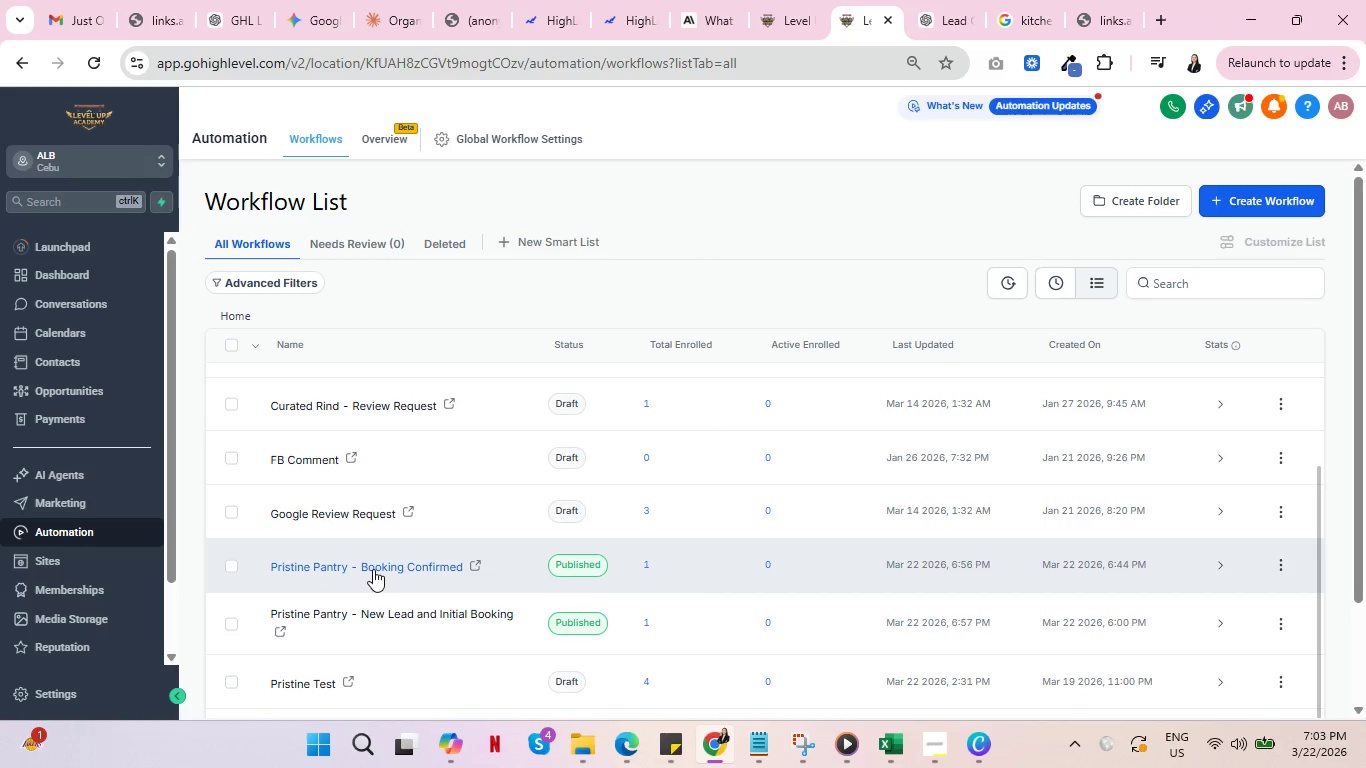 
left_click([375, 568])
 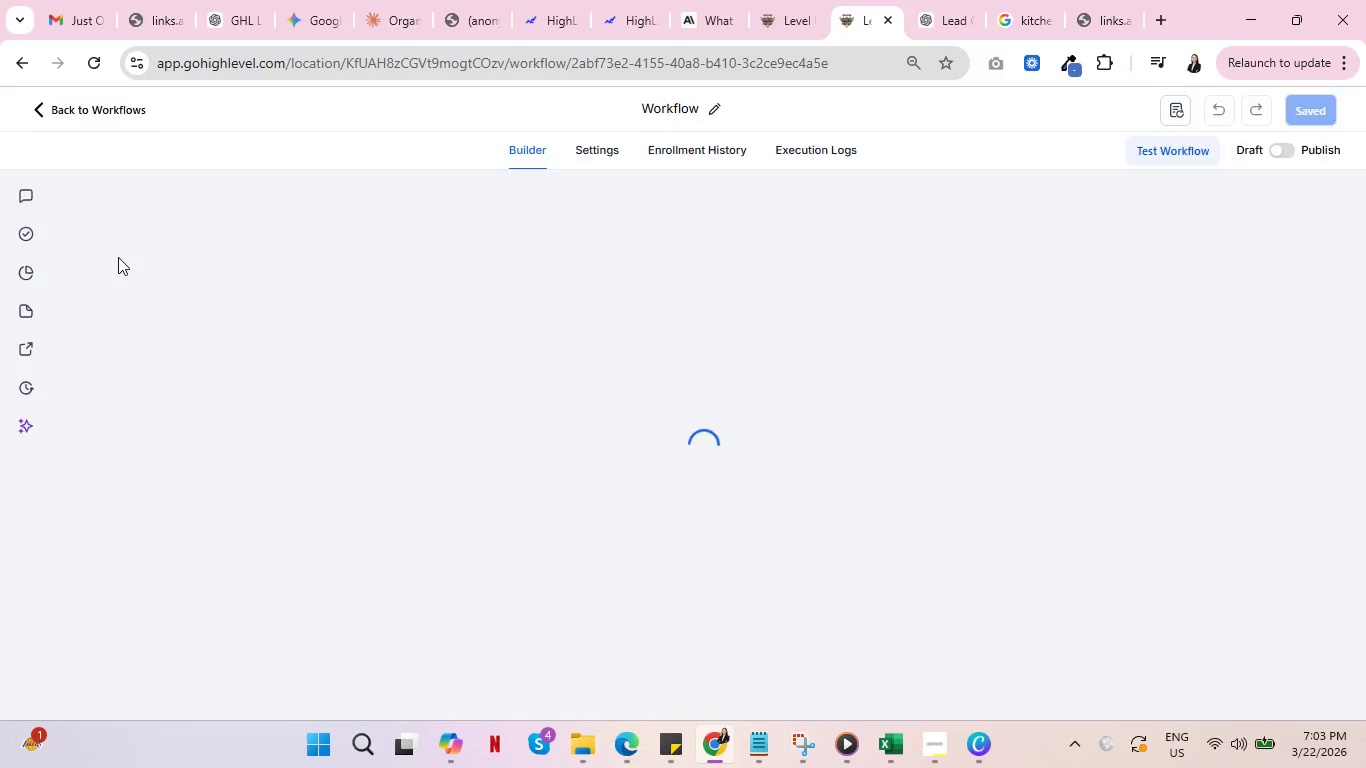 
left_click([52, 110])
 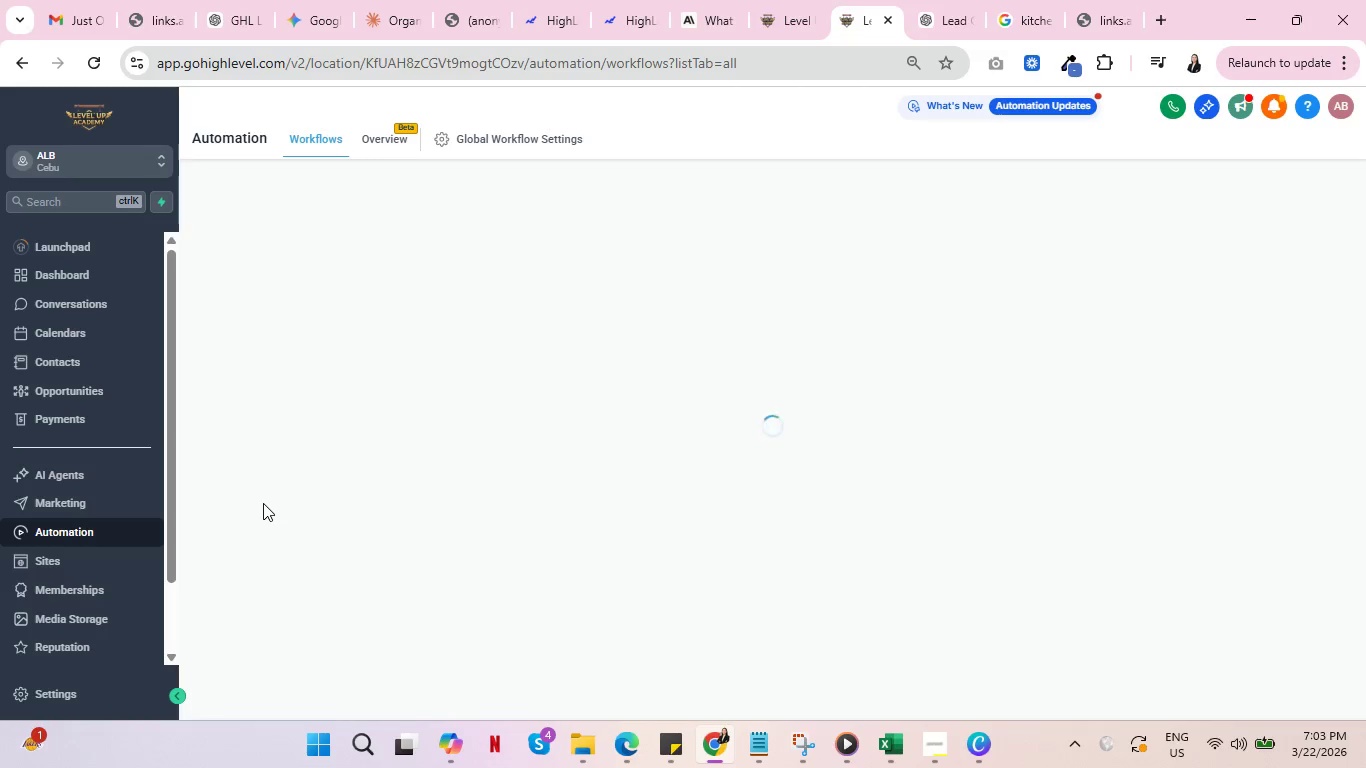 
scroll: coordinate [317, 499], scroll_direction: down, amount: 2.0
 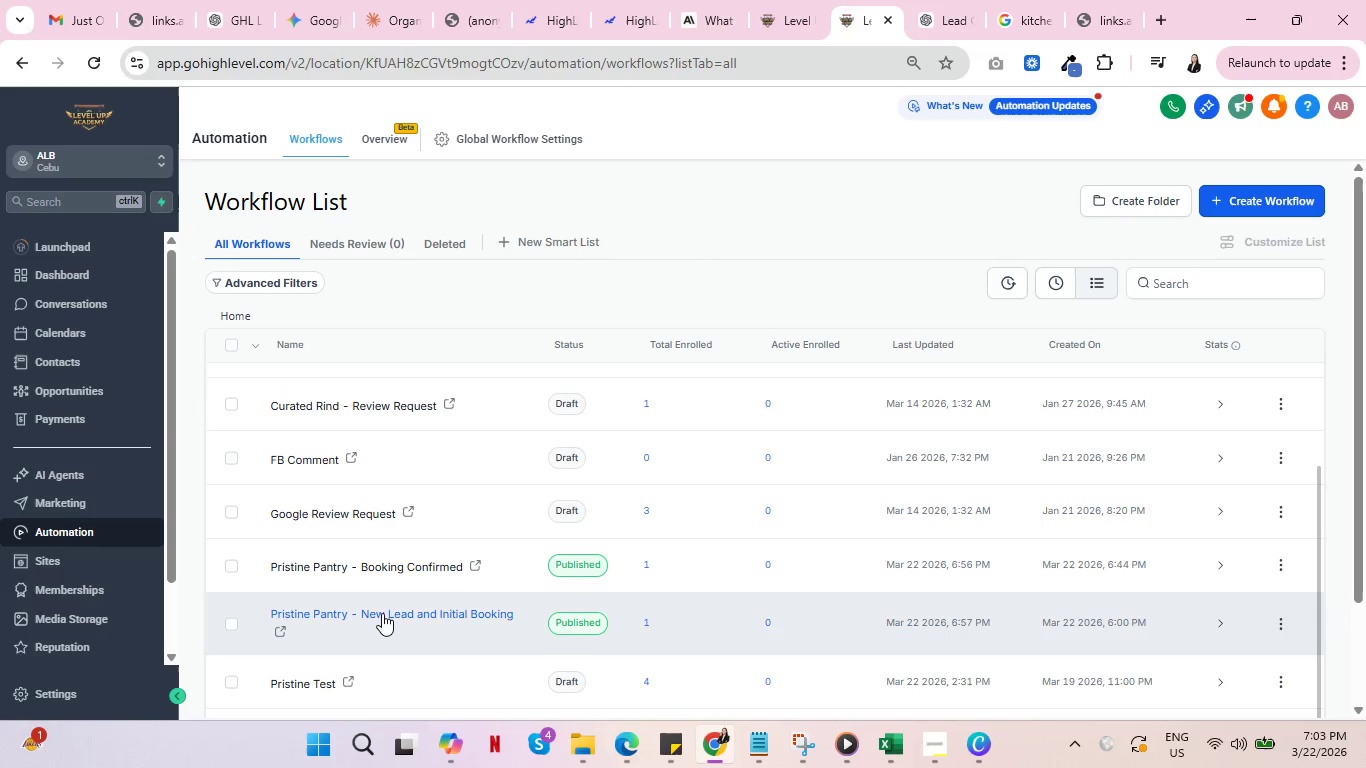 
left_click([382, 613])
 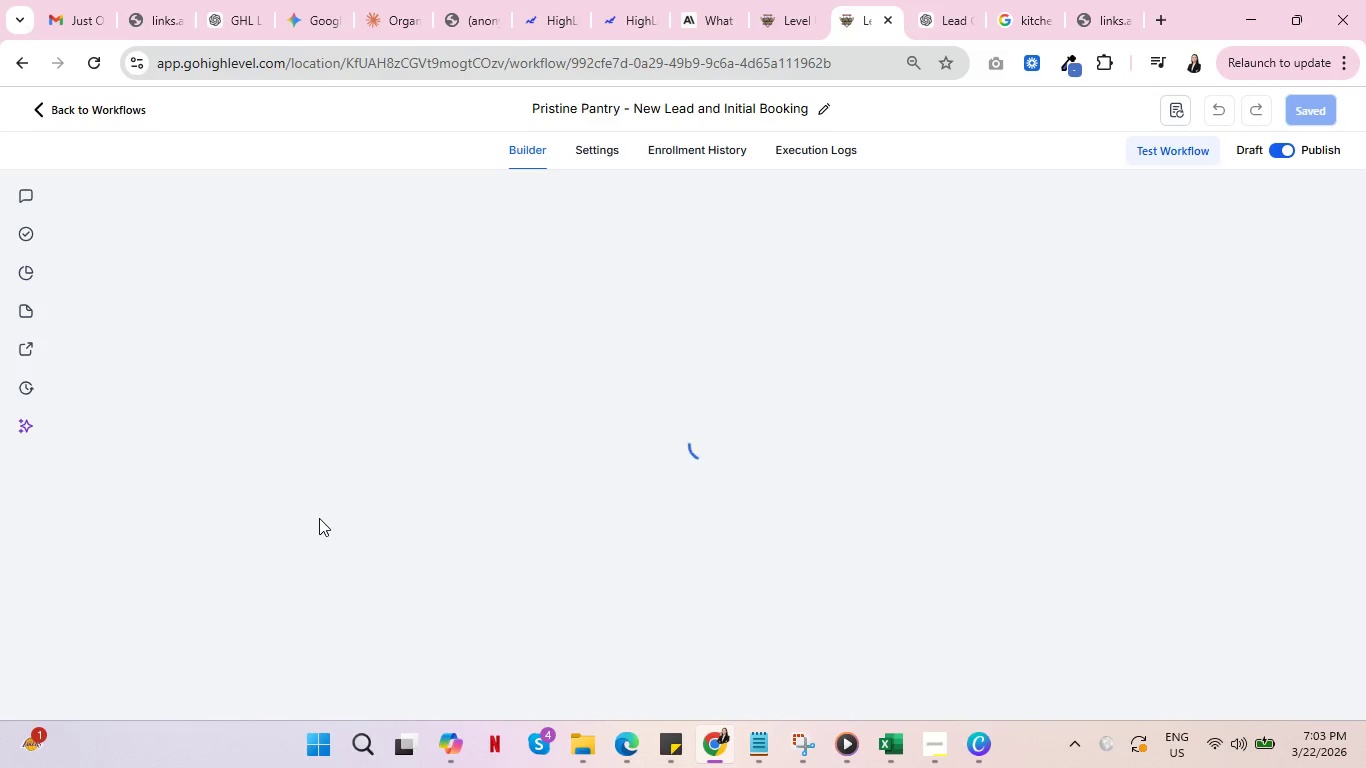 
wait(10.23)
 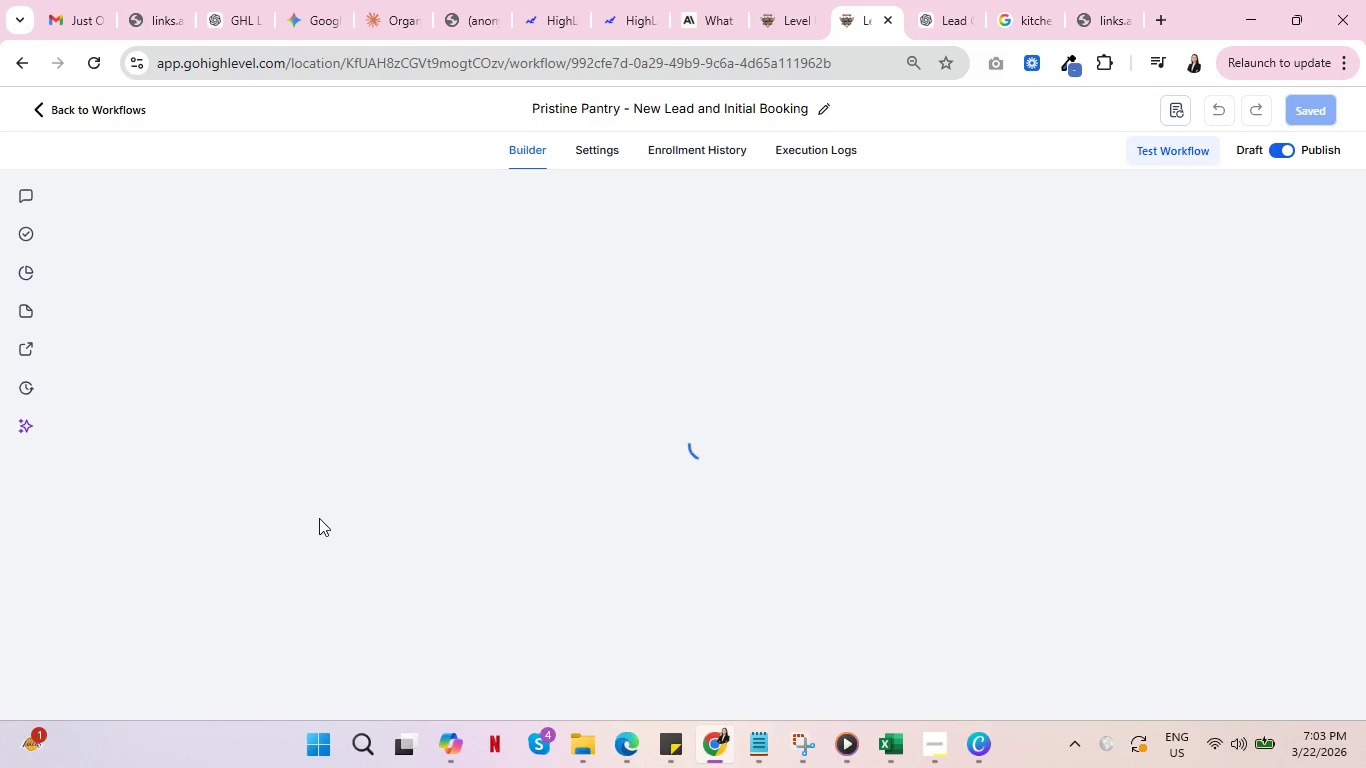 
scroll: coordinate [336, 518], scroll_direction: up, amount: 2.0
 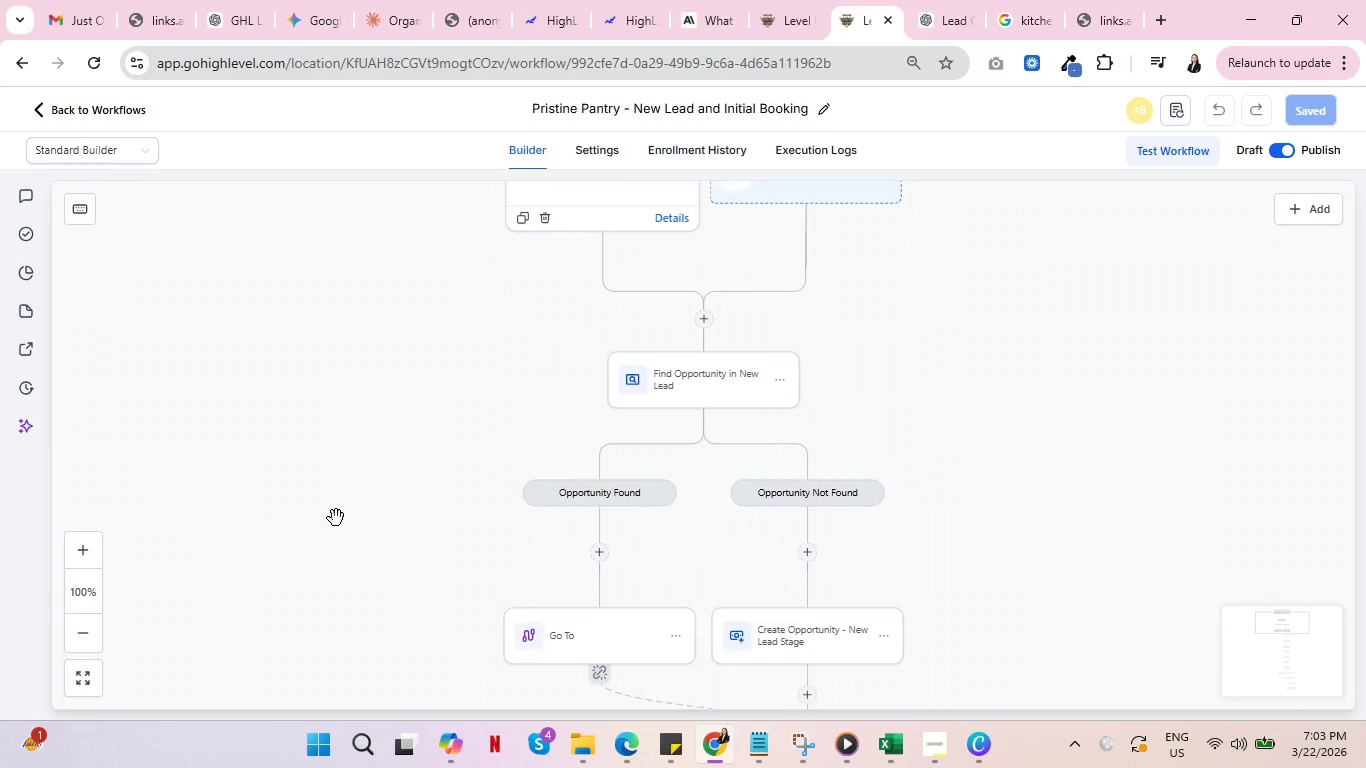 
scroll: coordinate [355, 515], scroll_direction: down, amount: 24.0
 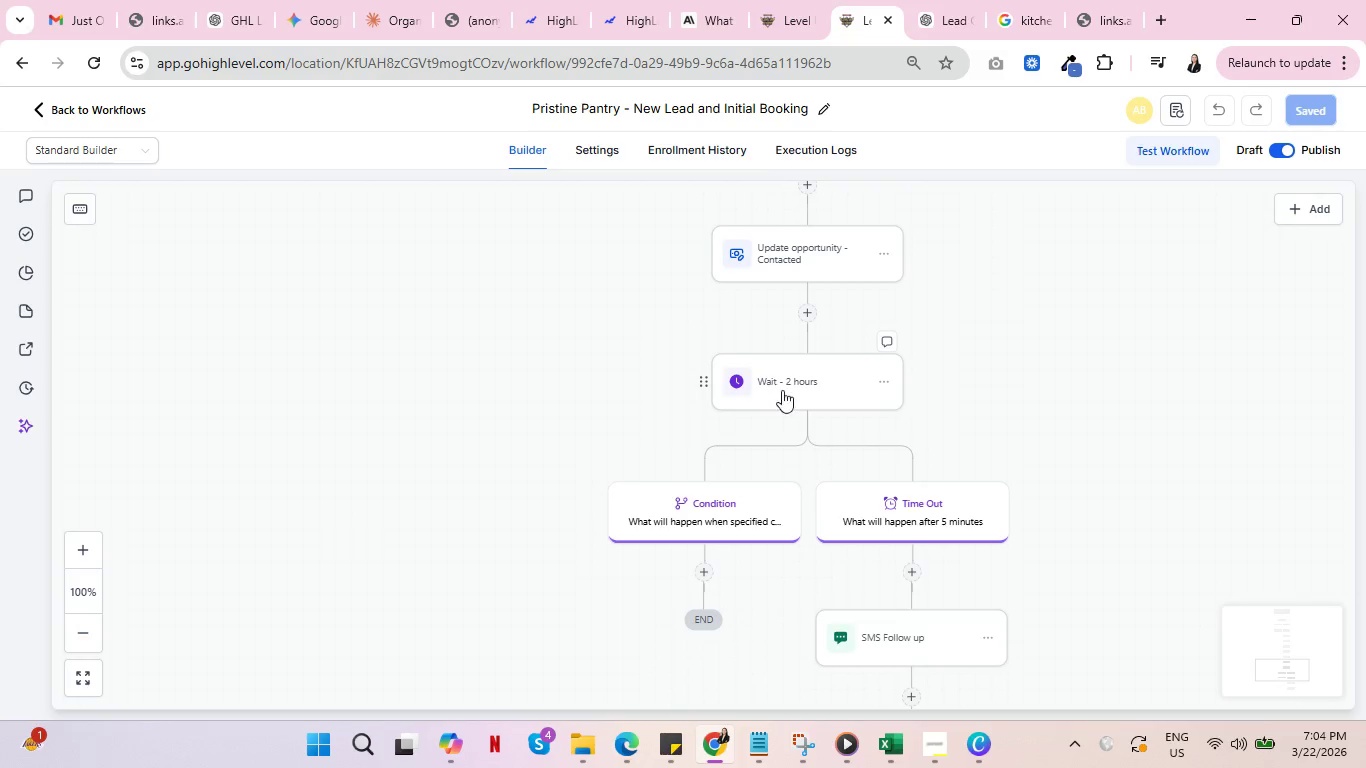 
left_click([797, 384])
 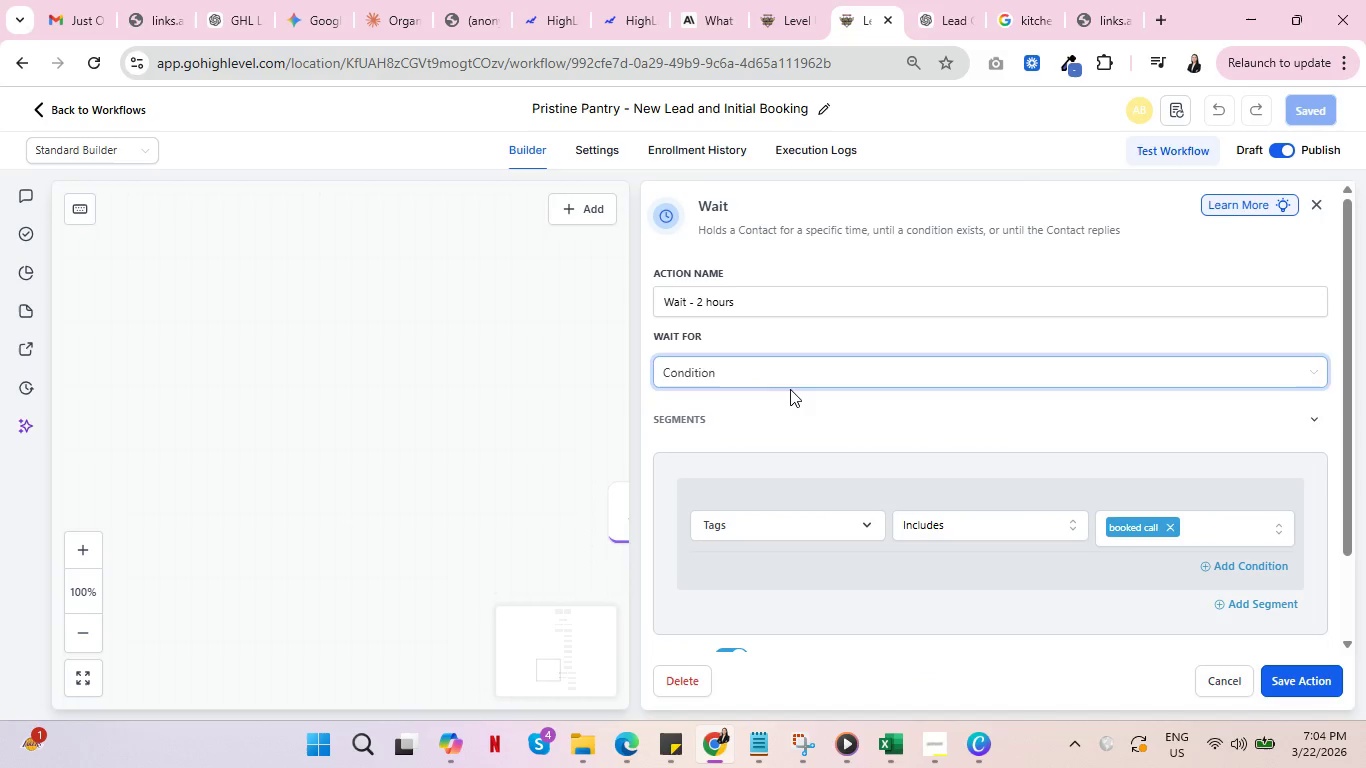 
scroll: coordinate [786, 393], scroll_direction: down, amount: 2.0
 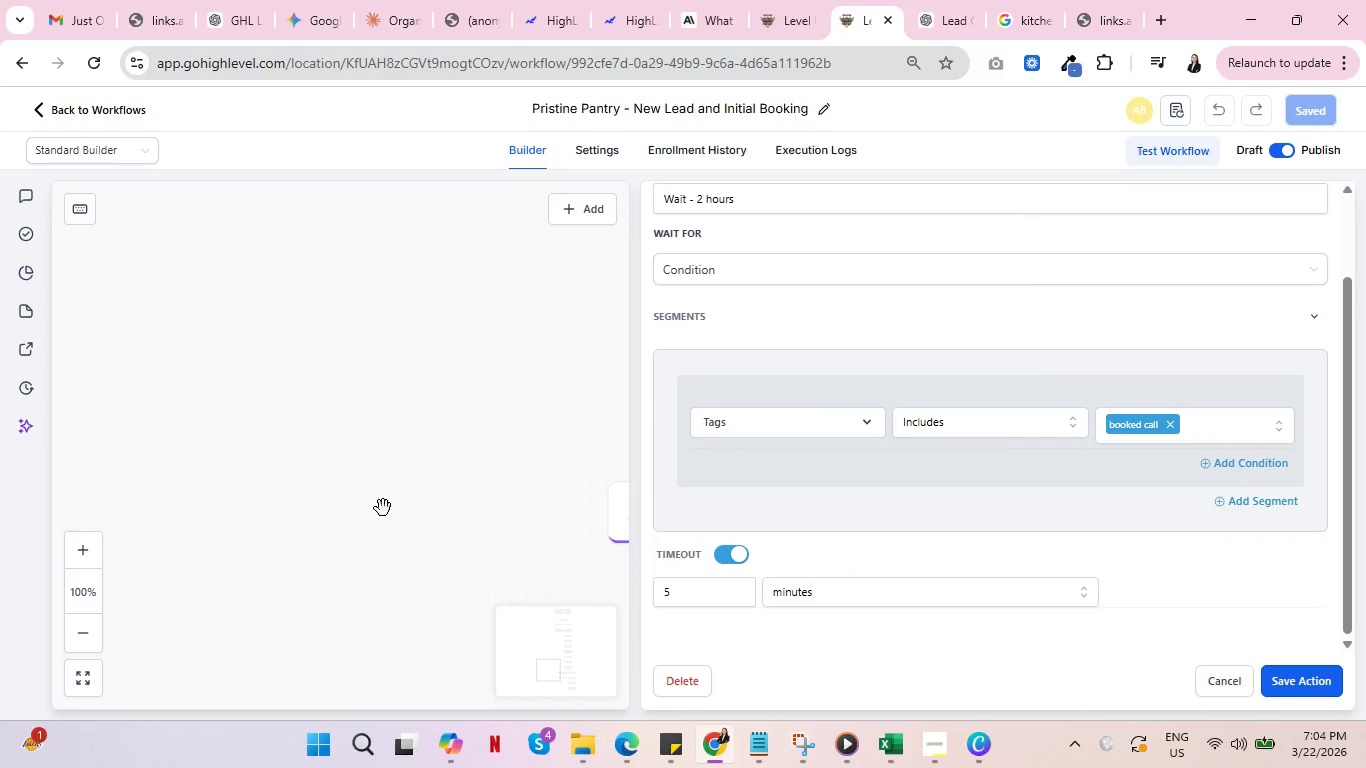 
mouse_move([633, 616])
 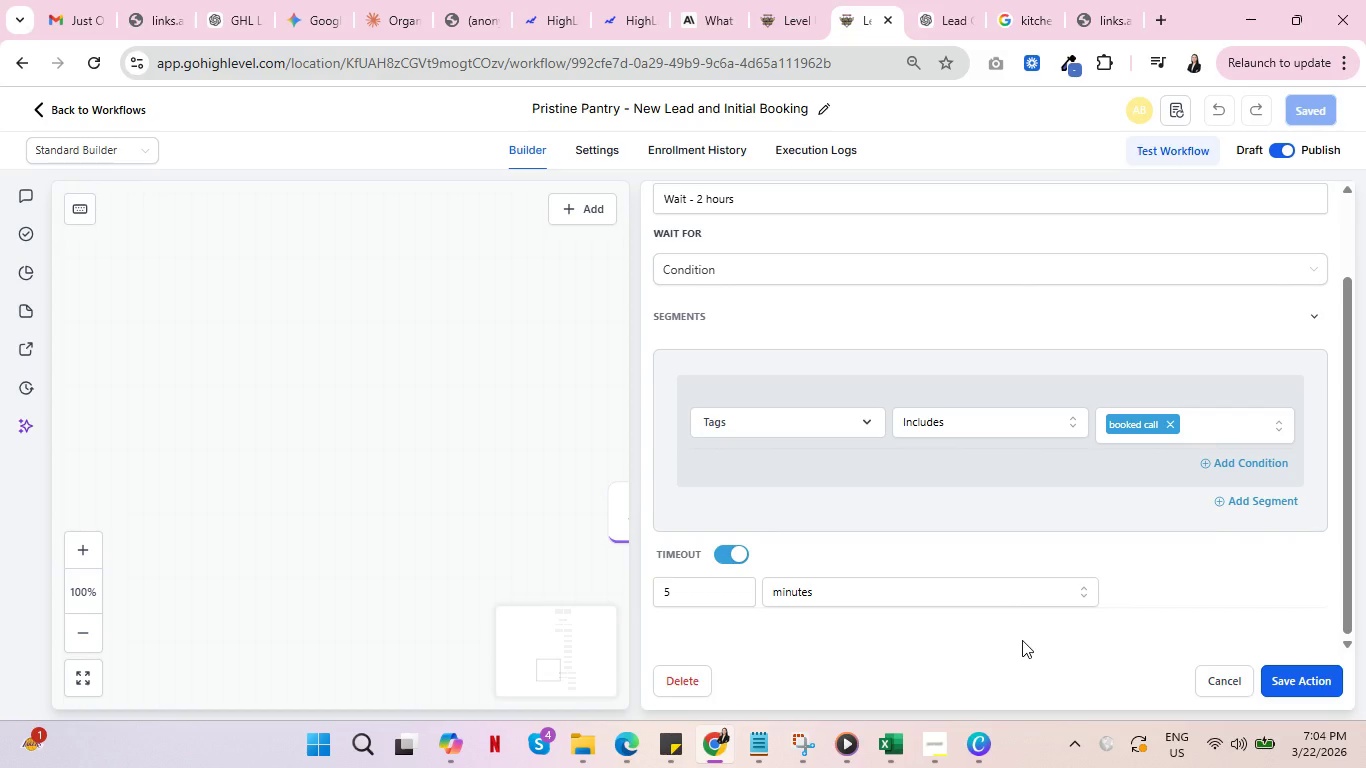 
wait(13.66)
 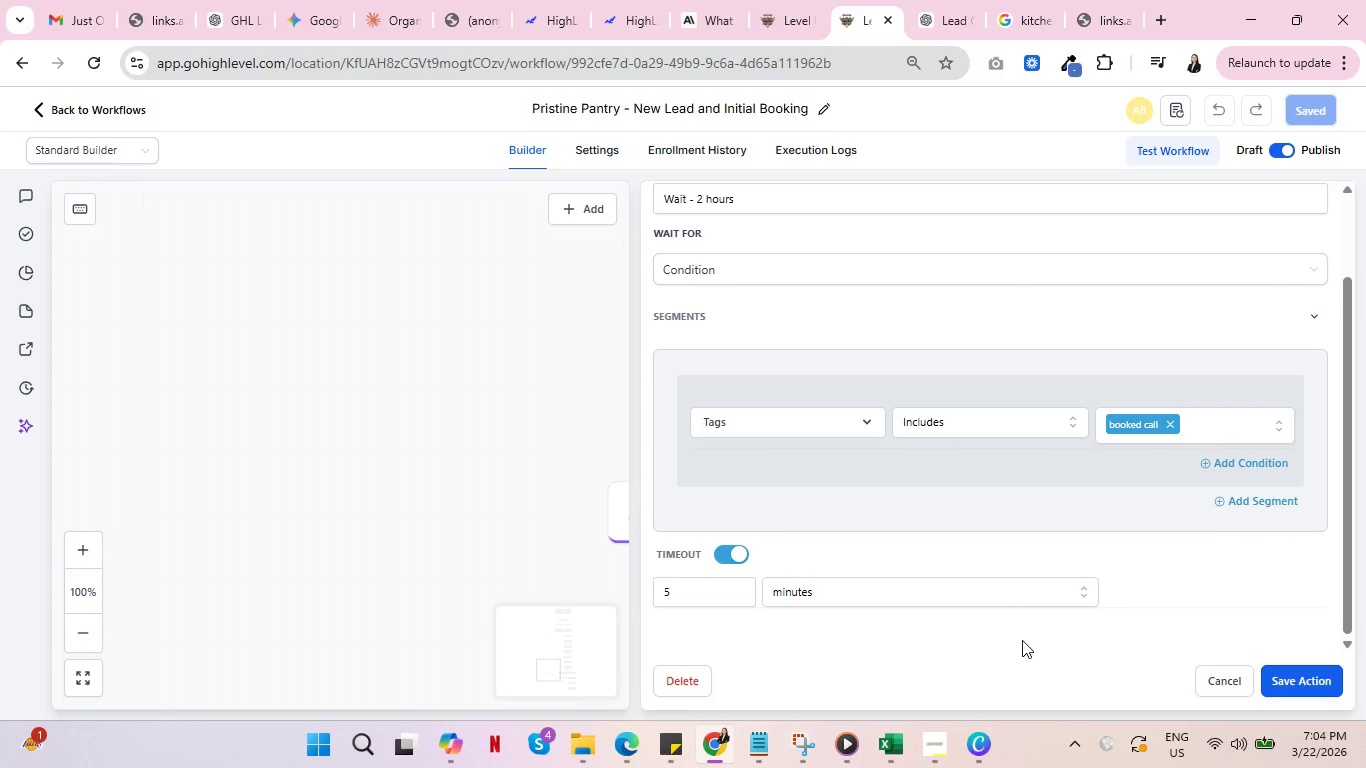 
left_click([1225, 681])
 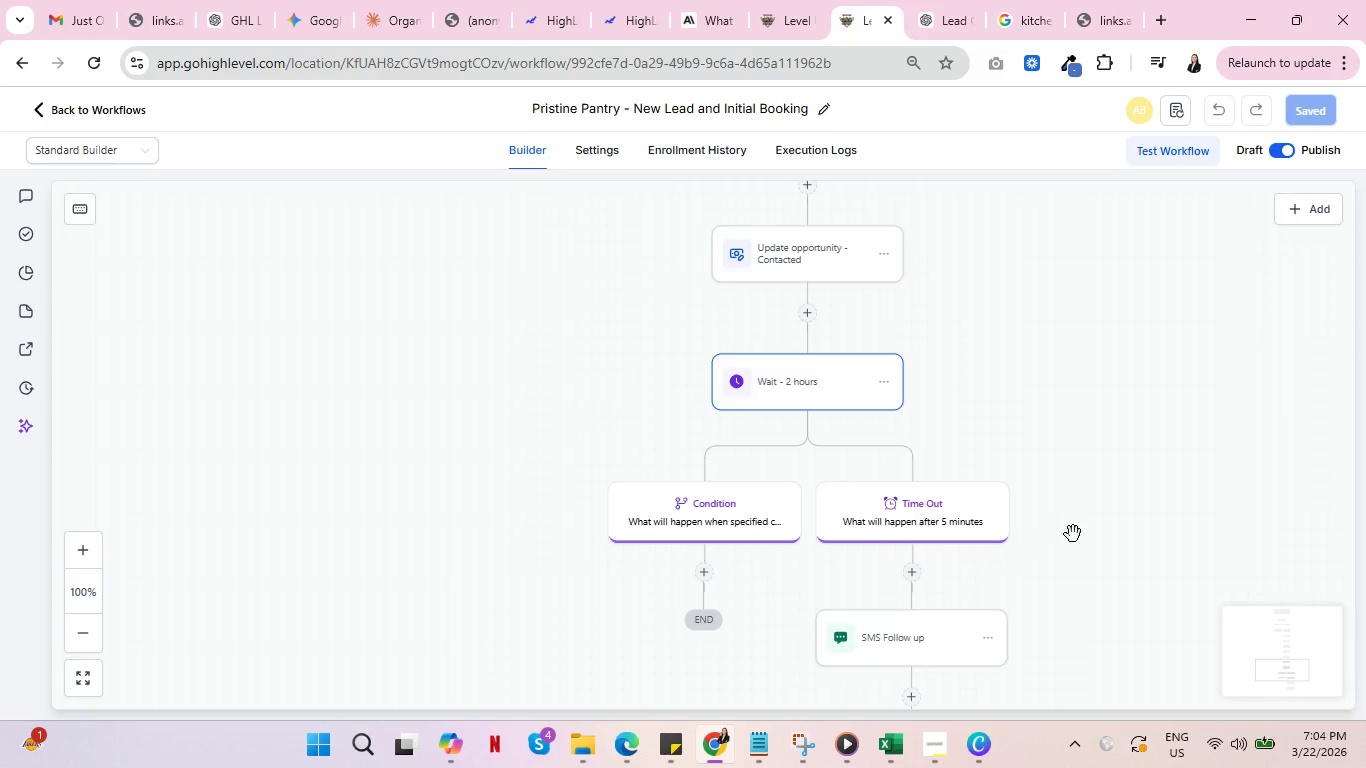 
scroll: coordinate [1094, 532], scroll_direction: down, amount: 2.0
 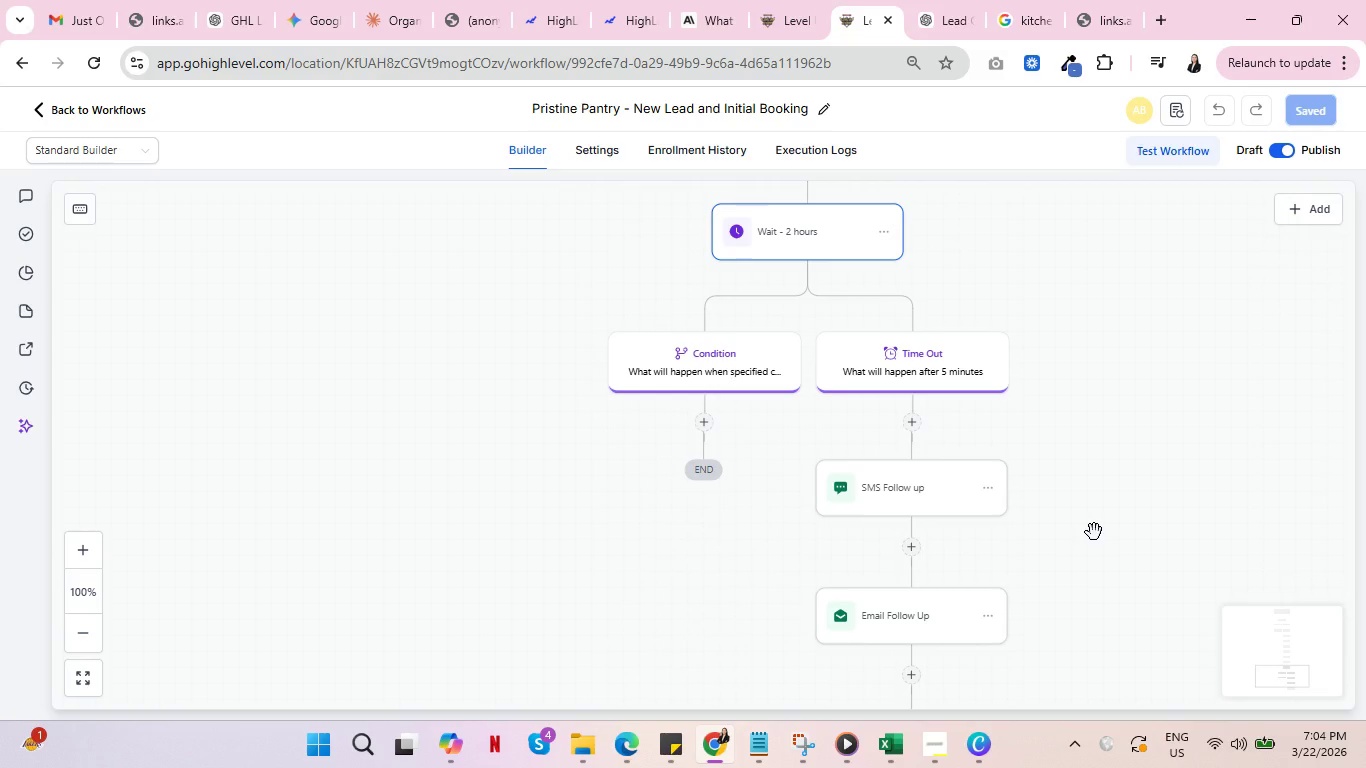 
scroll: coordinate [1093, 532], scroll_direction: up, amount: 4.0
 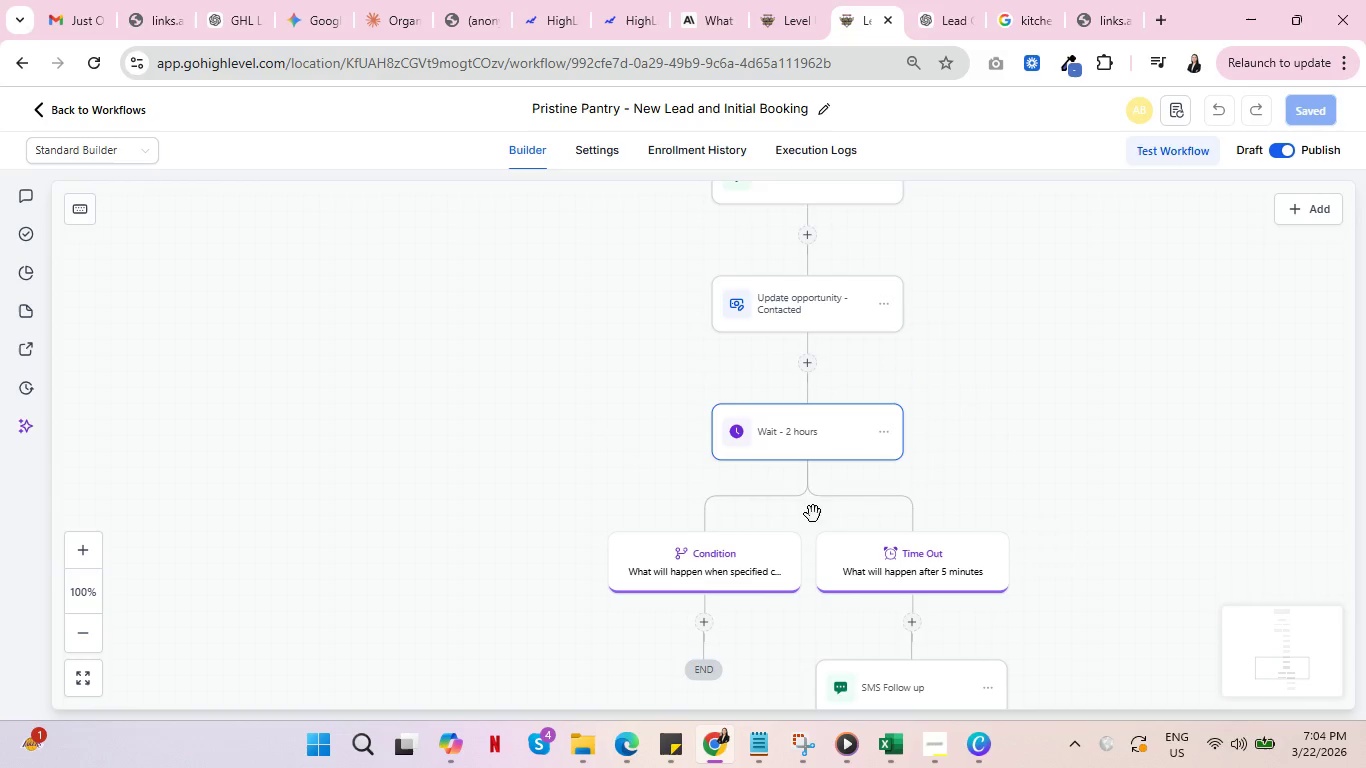 
wait(8.62)
 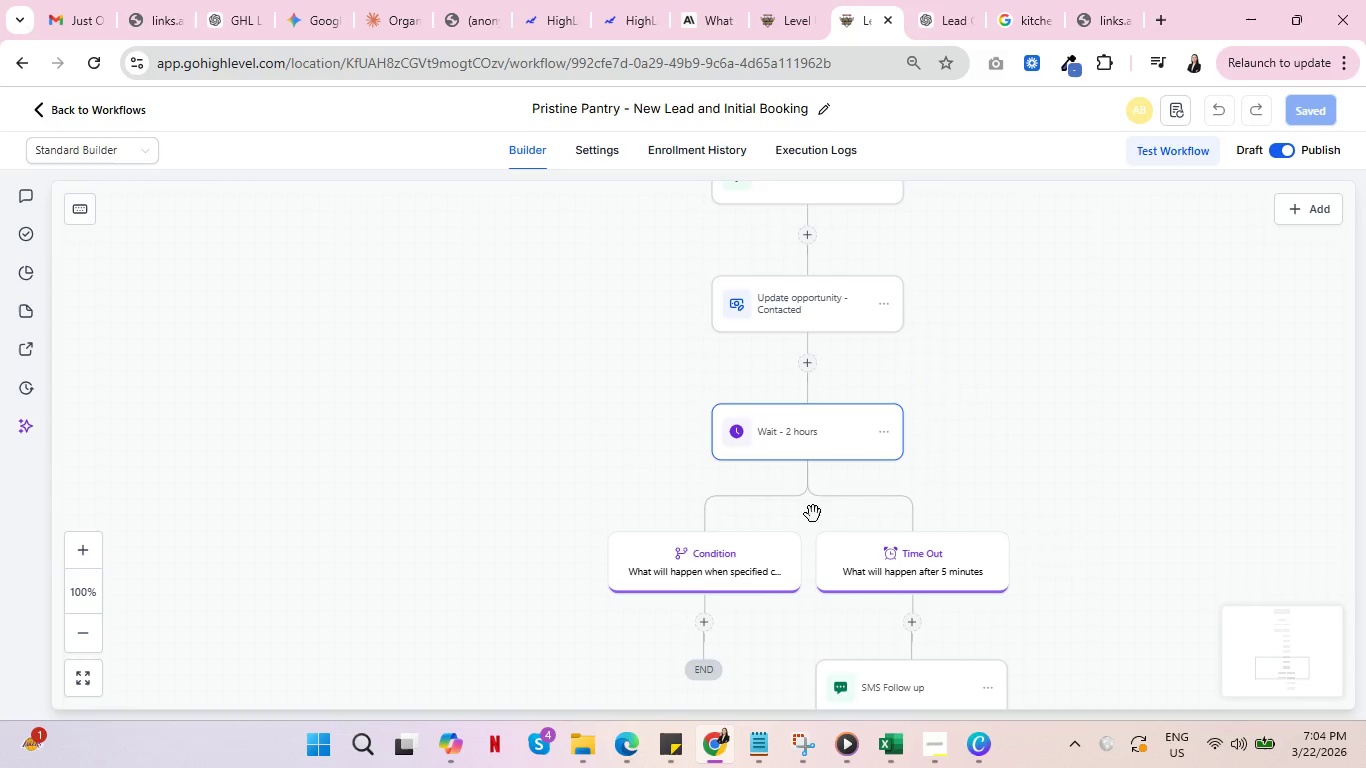 
scroll: coordinate [687, 506], scroll_direction: down, amount: 1.0
 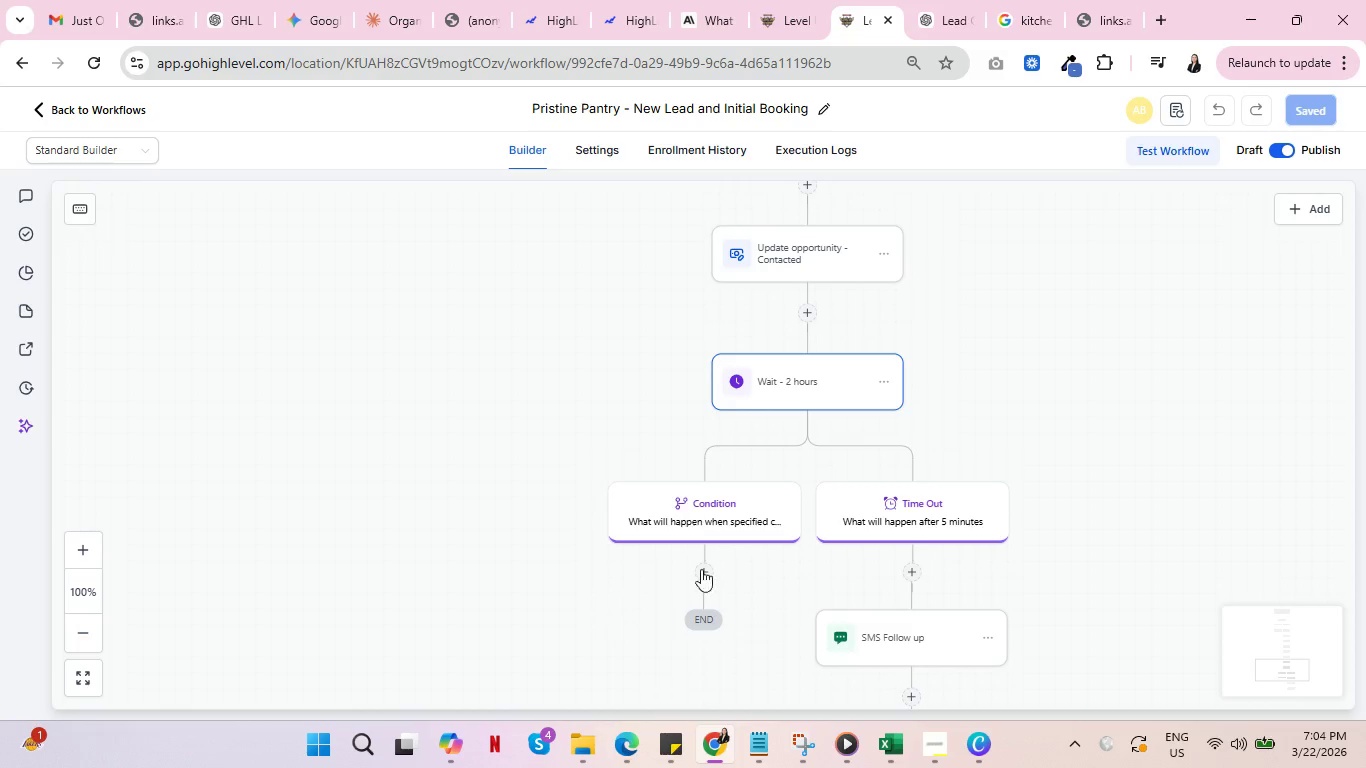 
left_click([701, 568])
 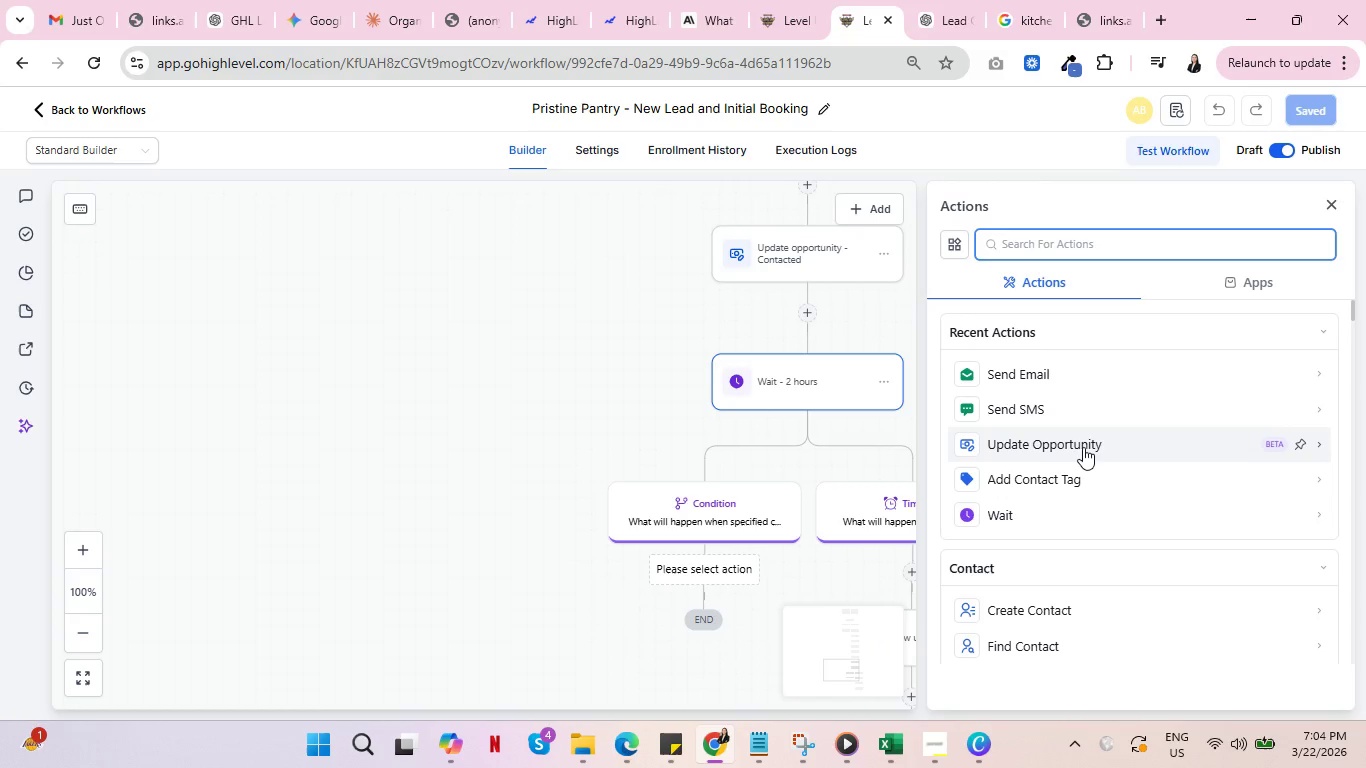 
left_click([1084, 440])
 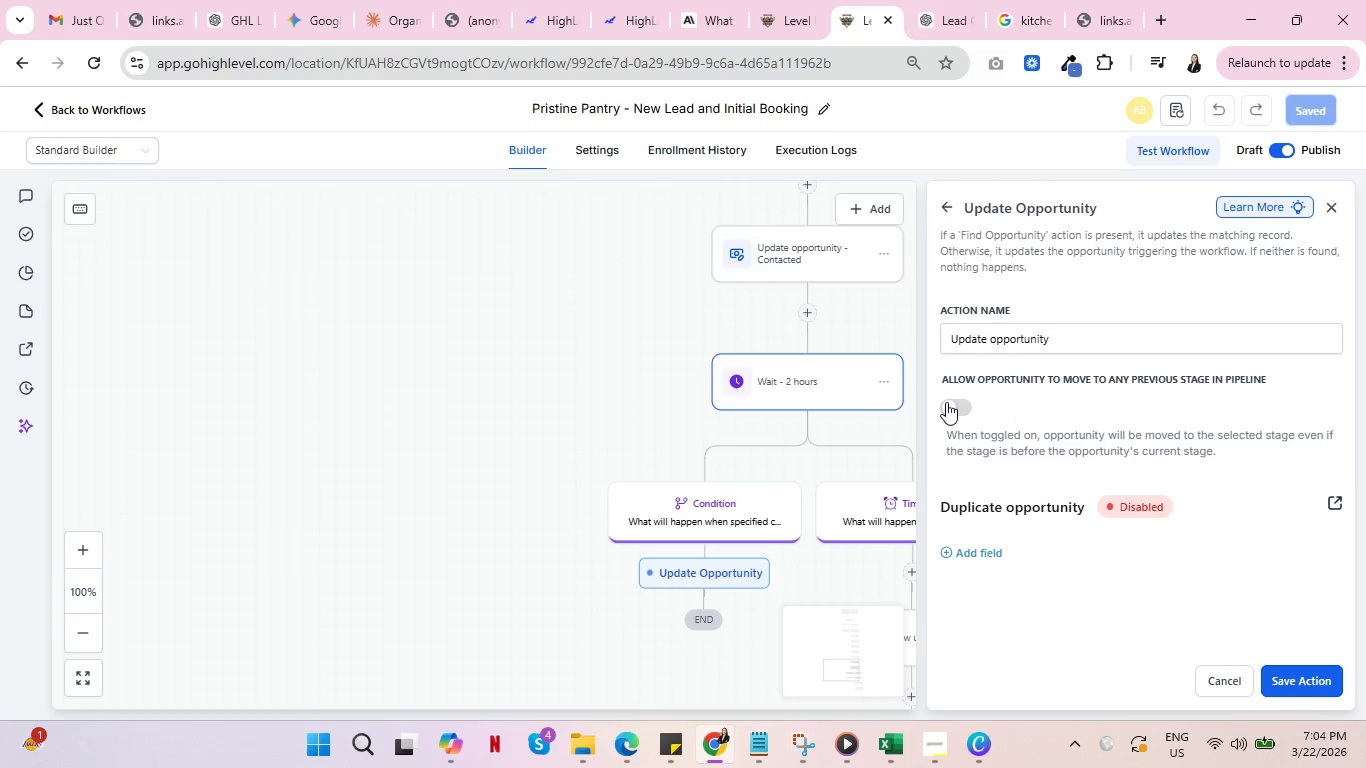 
wait(5.22)
 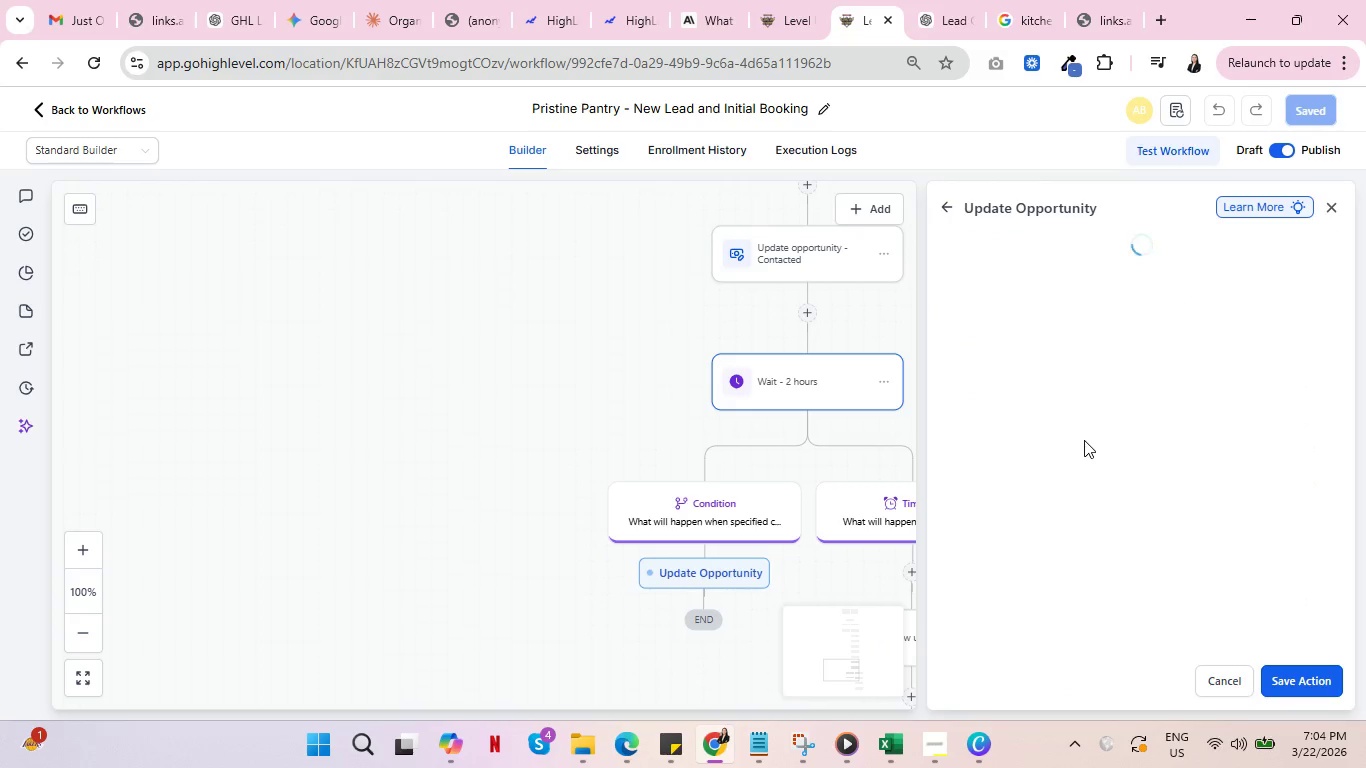 
left_click([973, 549])
 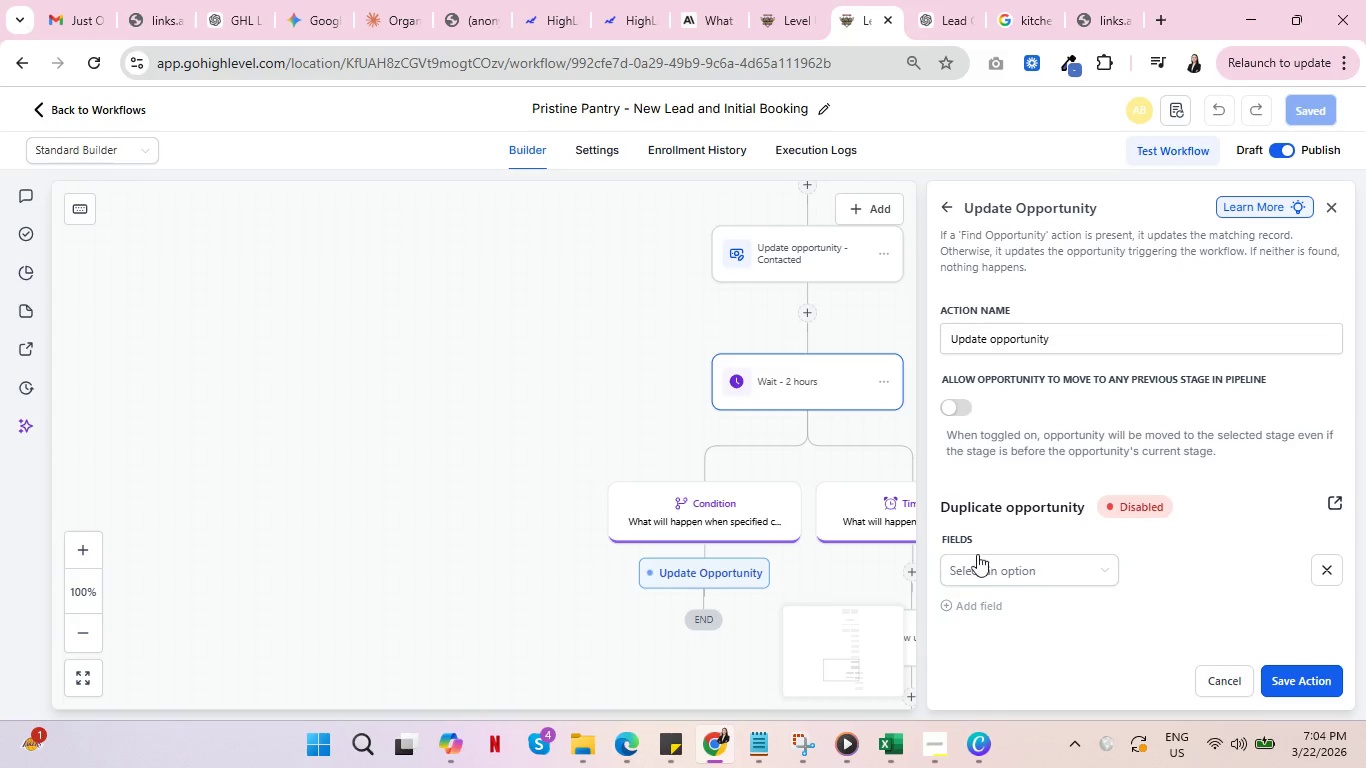 
left_click([992, 565])
 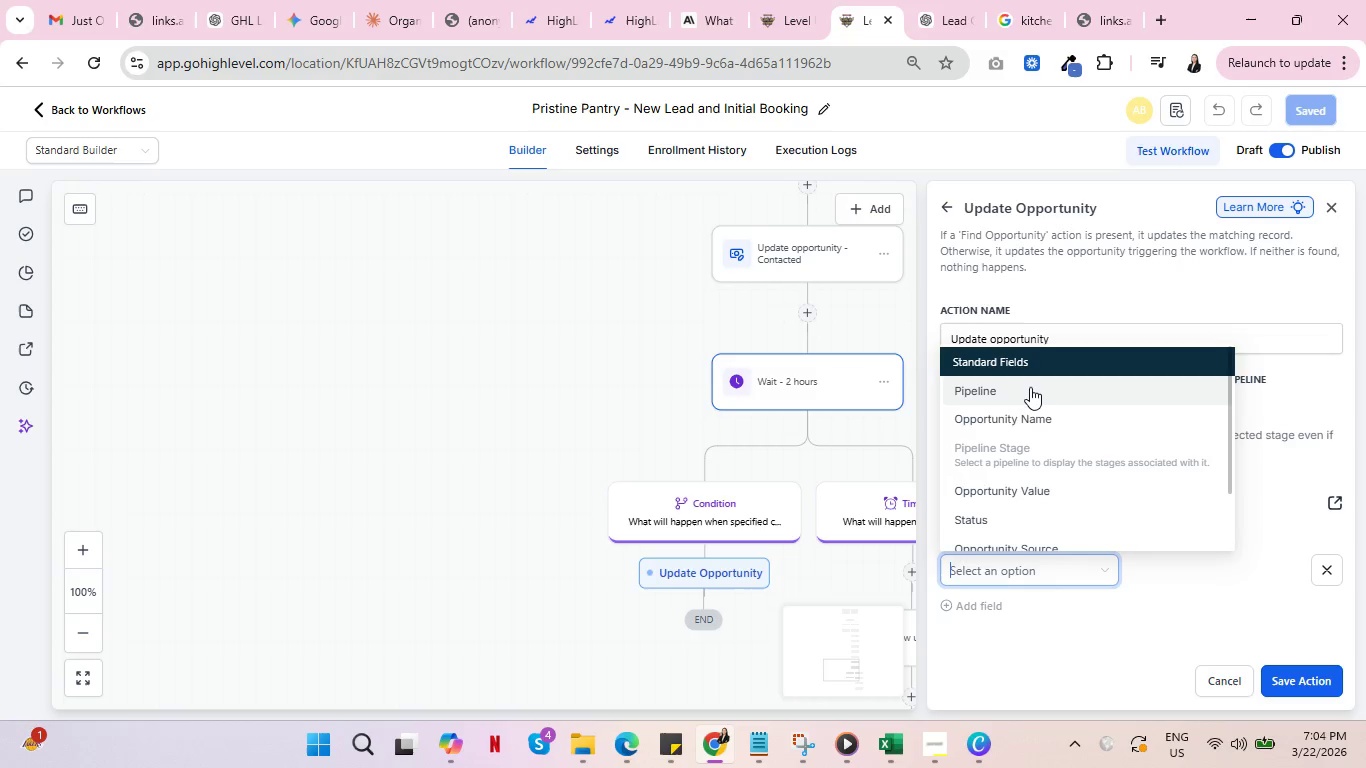 
left_click([1030, 387])
 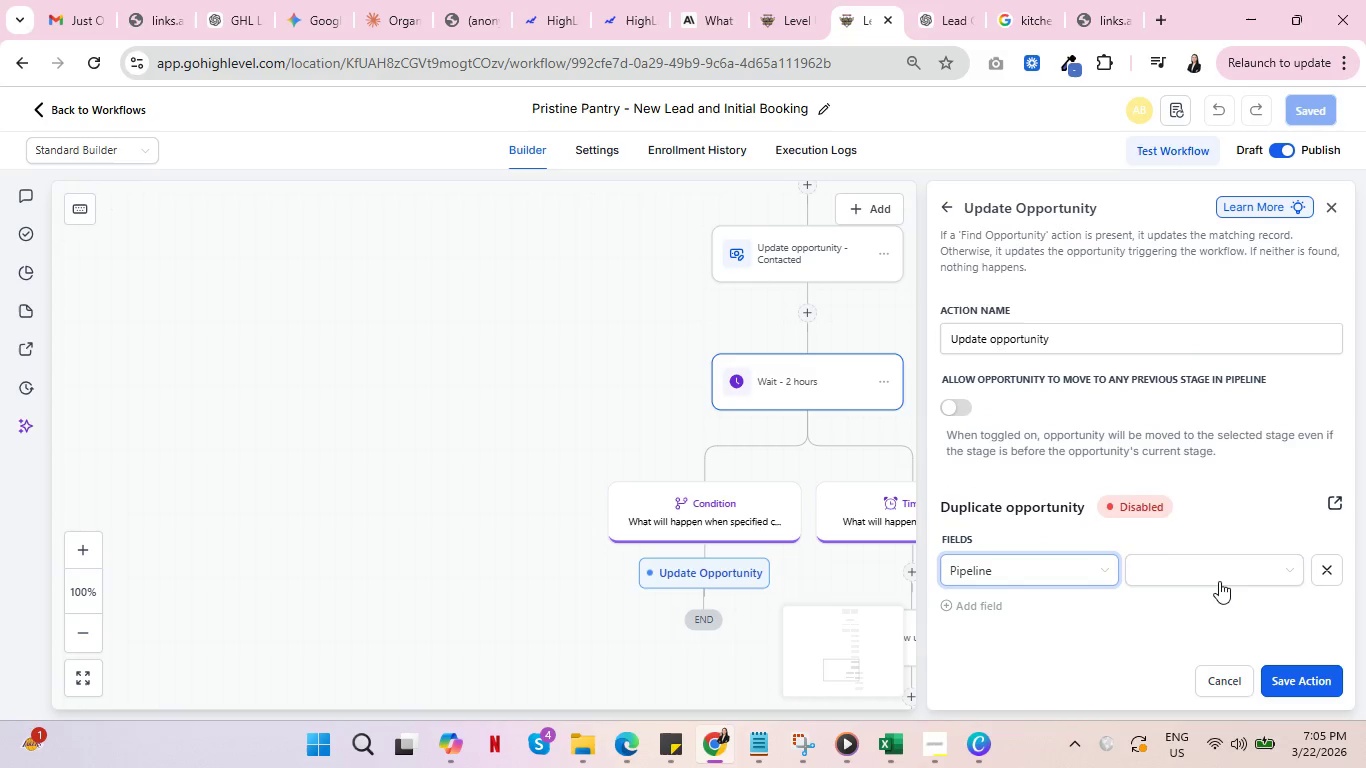 
left_click([1219, 579])
 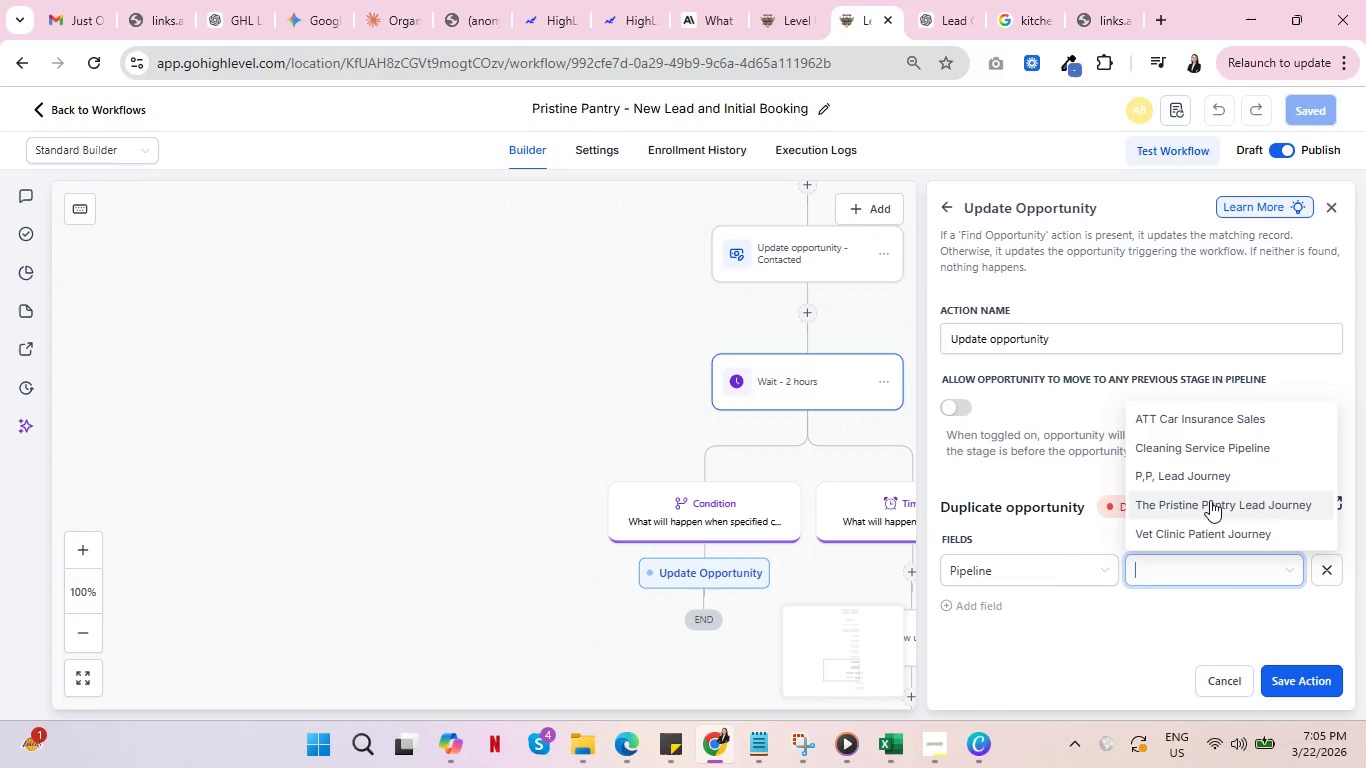 
left_click([1210, 500])
 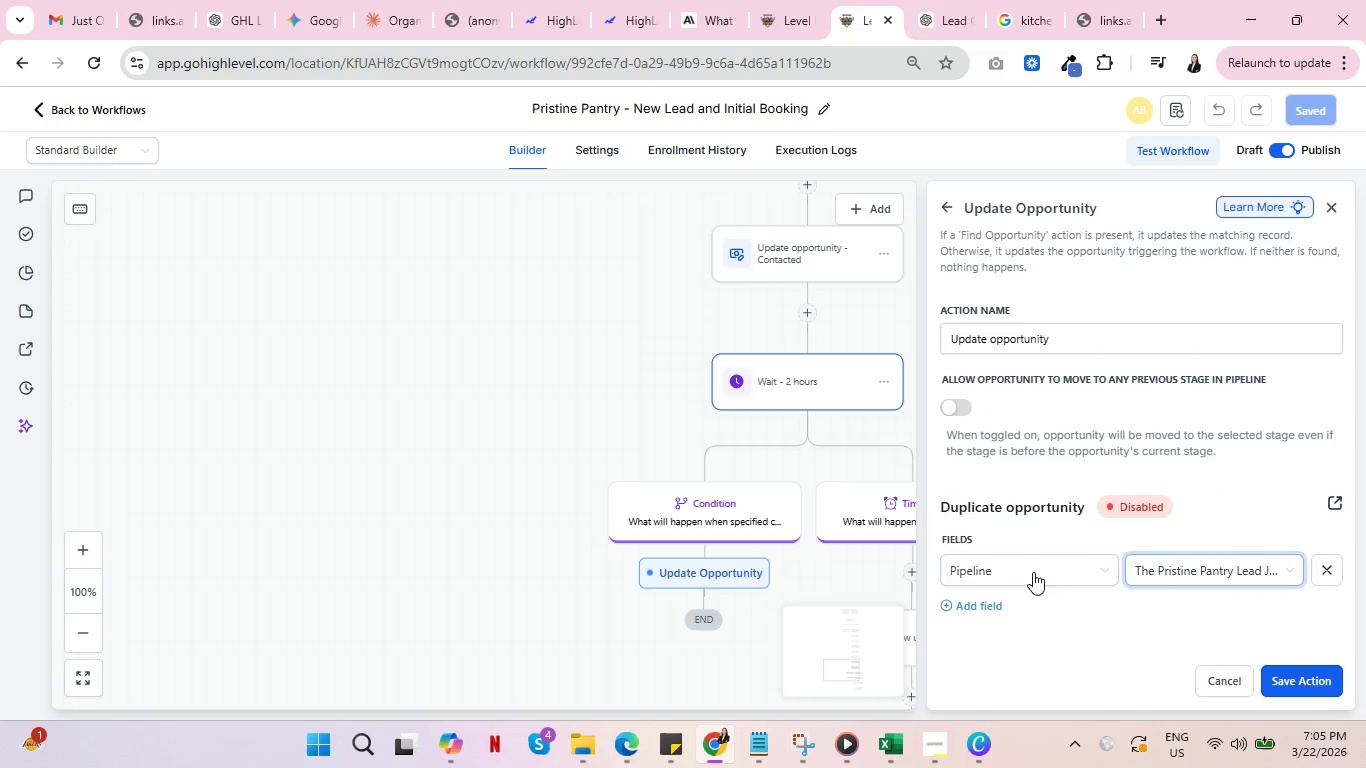 
scroll: coordinate [1023, 575], scroll_direction: down, amount: 1.0
 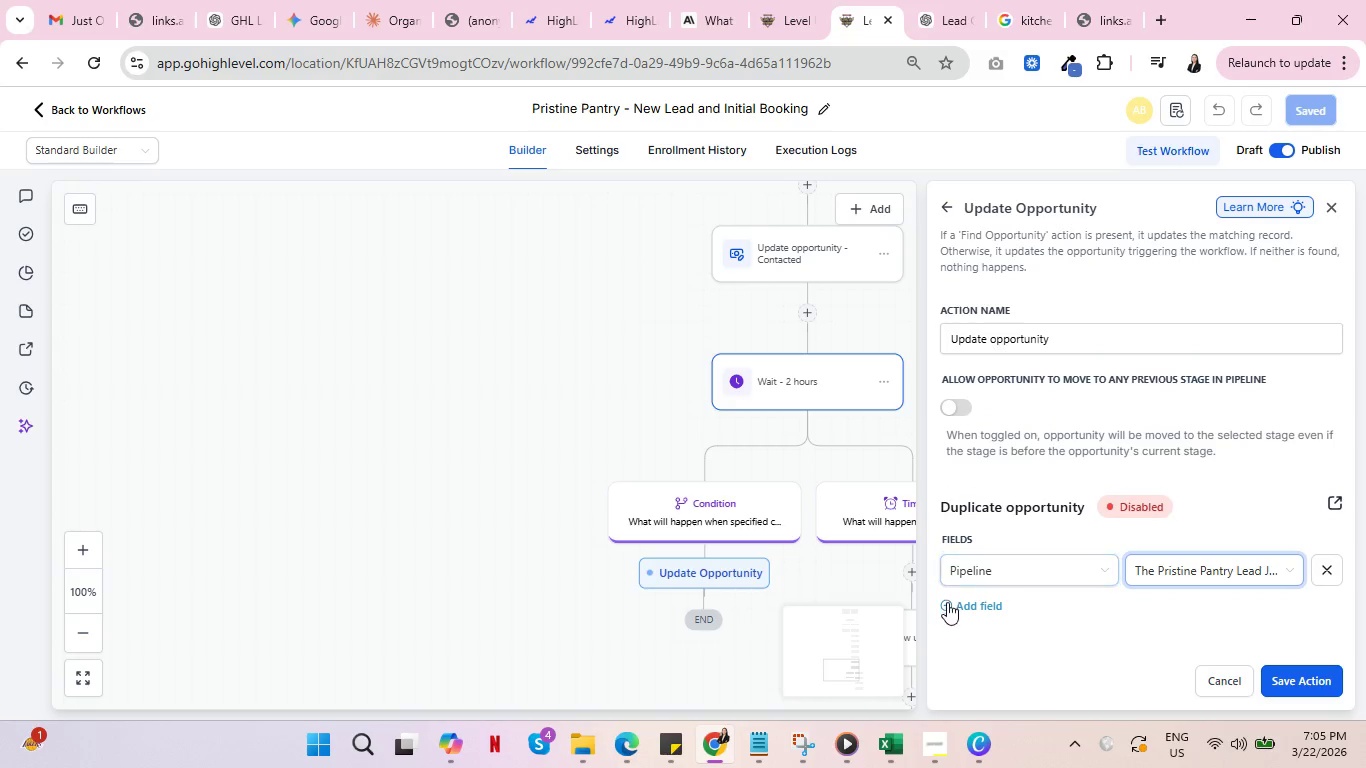 
left_click([957, 605])
 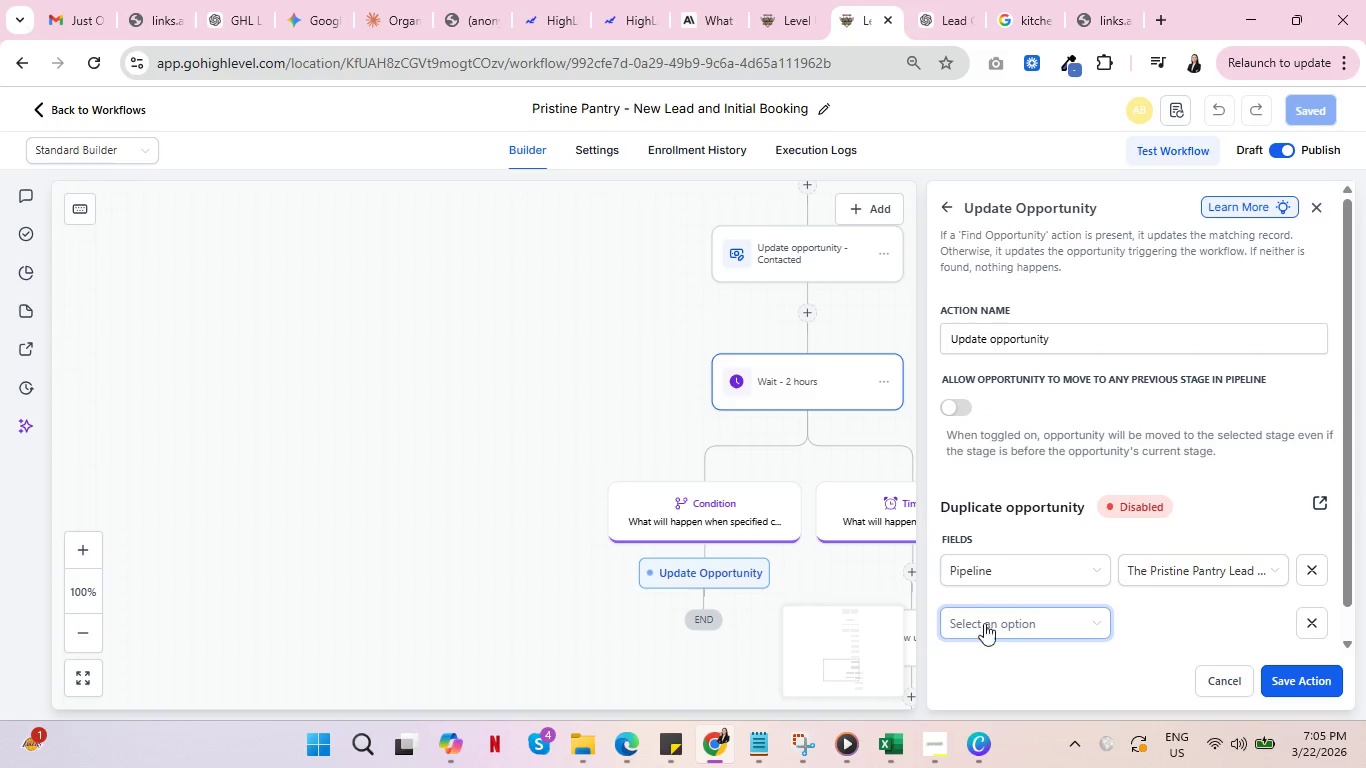 
left_click([993, 624])
 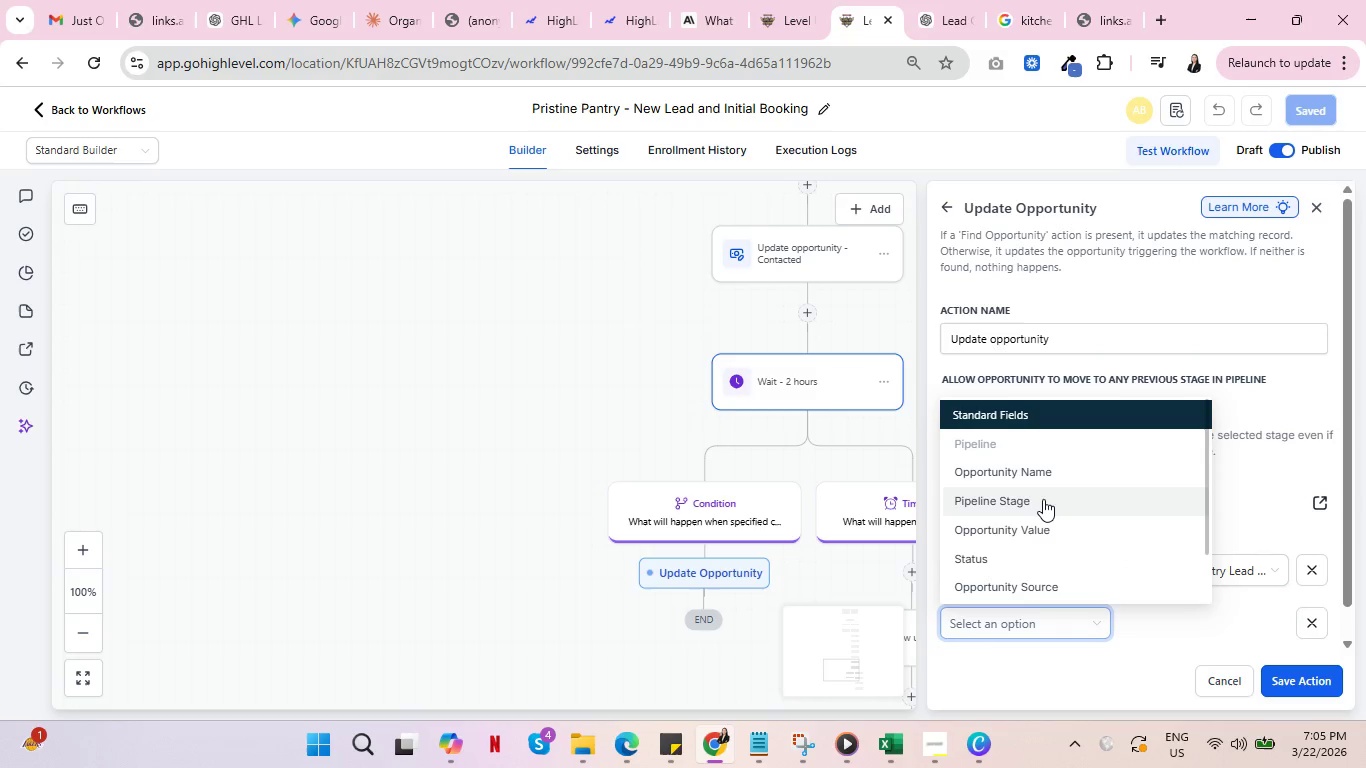 
left_click([1043, 499])
 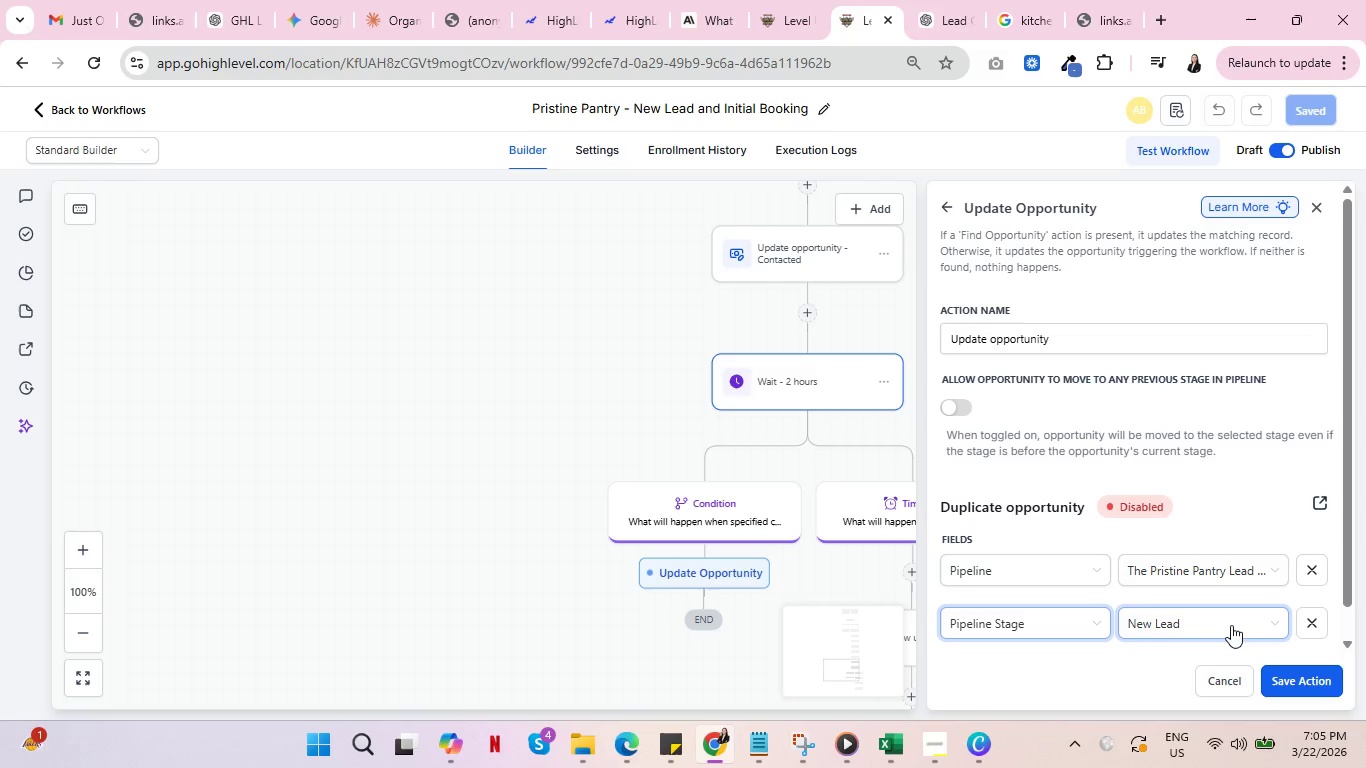 
left_click([1231, 625])
 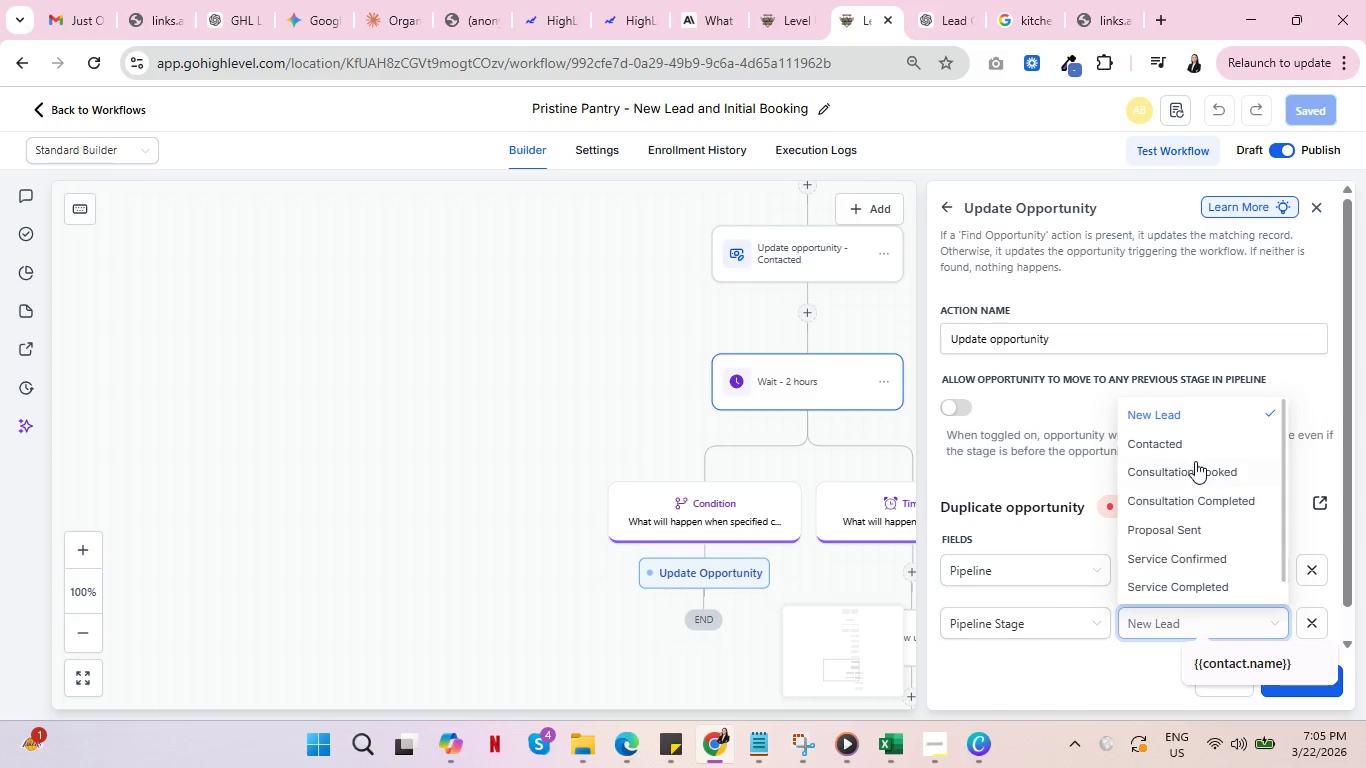 
left_click([1195, 461])
 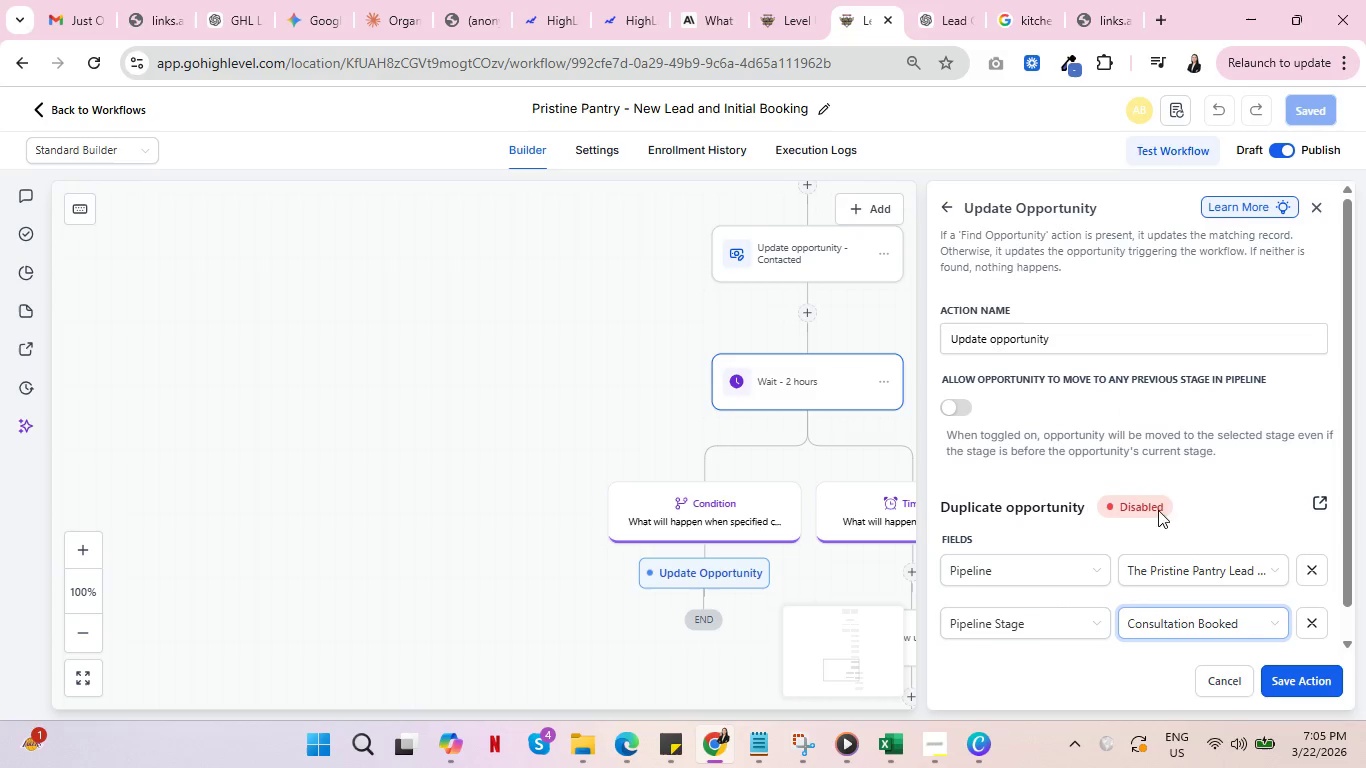 
scroll: coordinate [1131, 538], scroll_direction: down, amount: 1.0
 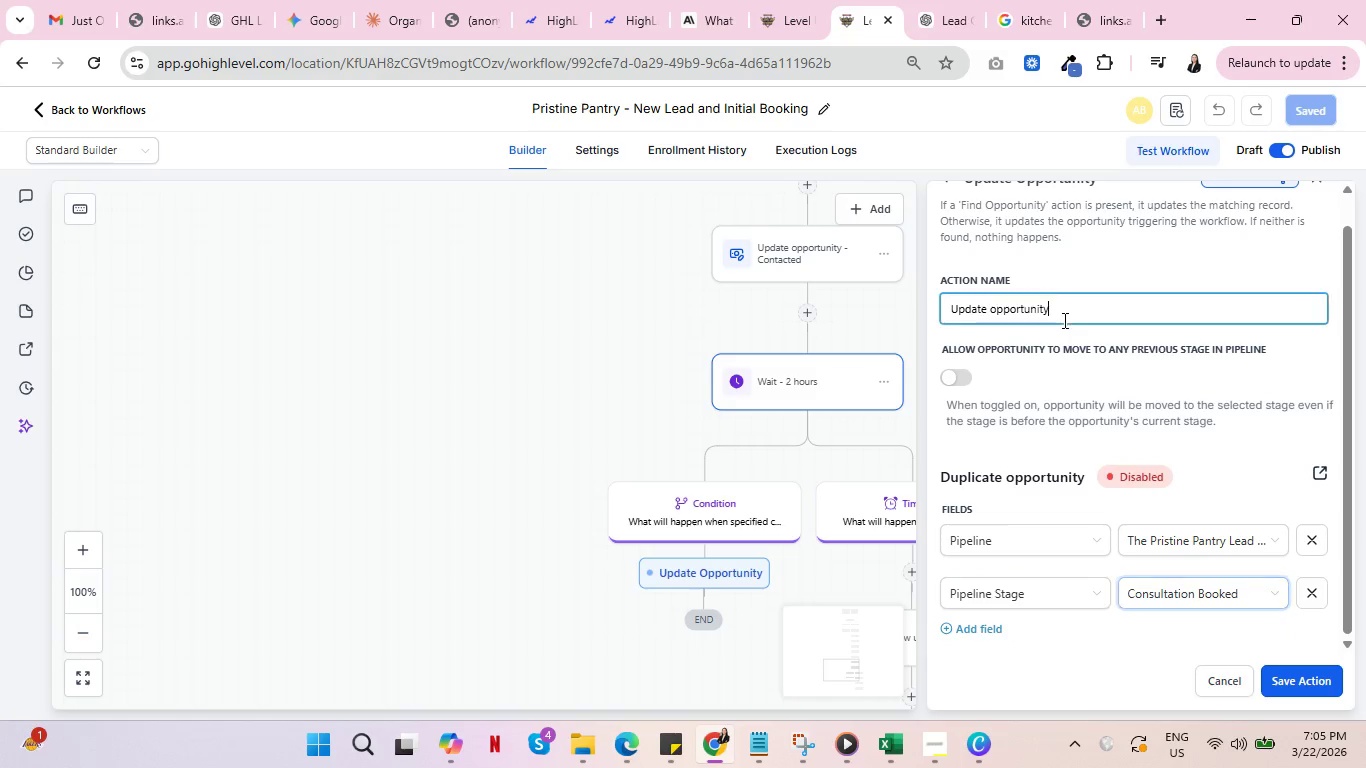 
type( - B)
key(Backspace)
type(Consulatio)
key(Backspace)
key(Backspace)
key(Backspace)
key(Backspace)
type(tation Booked)
 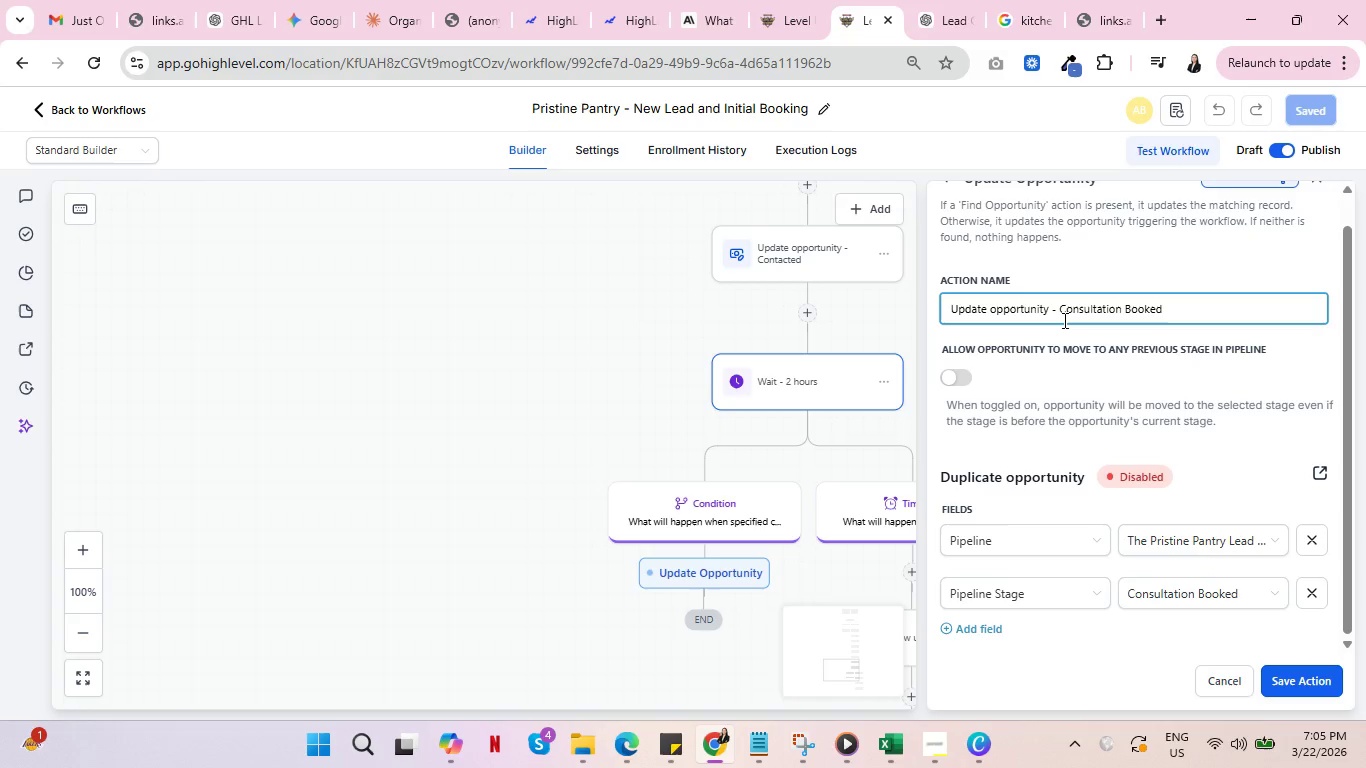 
left_click([1293, 676])
 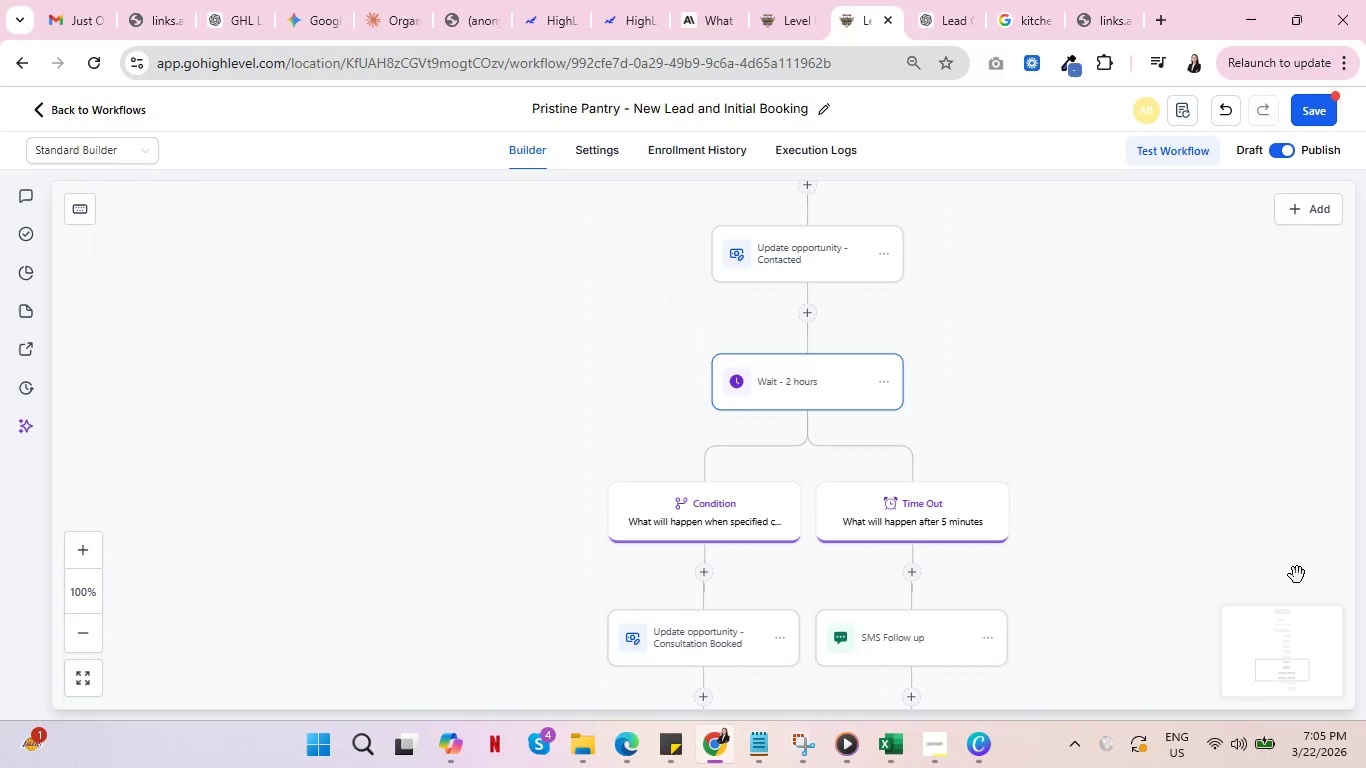 
scroll: coordinate [1010, 453], scroll_direction: down, amount: 2.0
 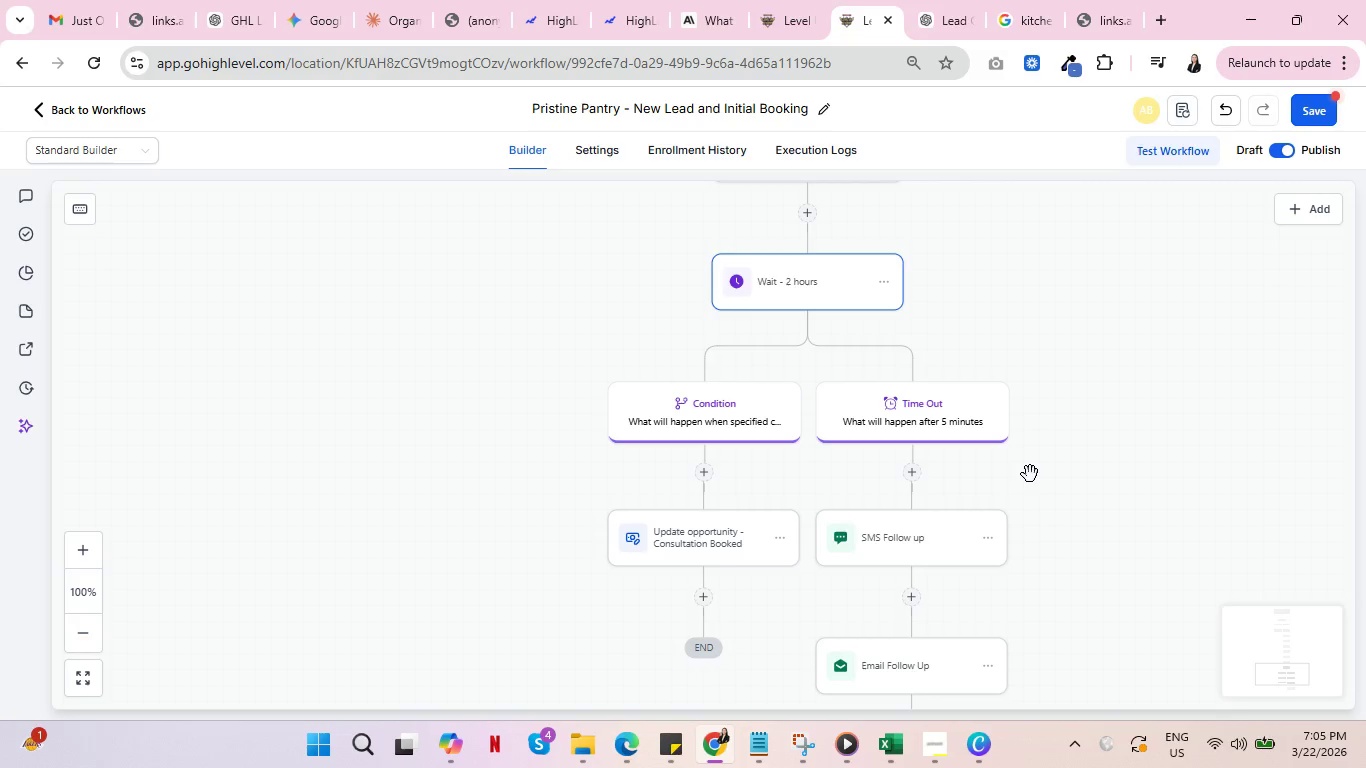 
wait(6.69)
 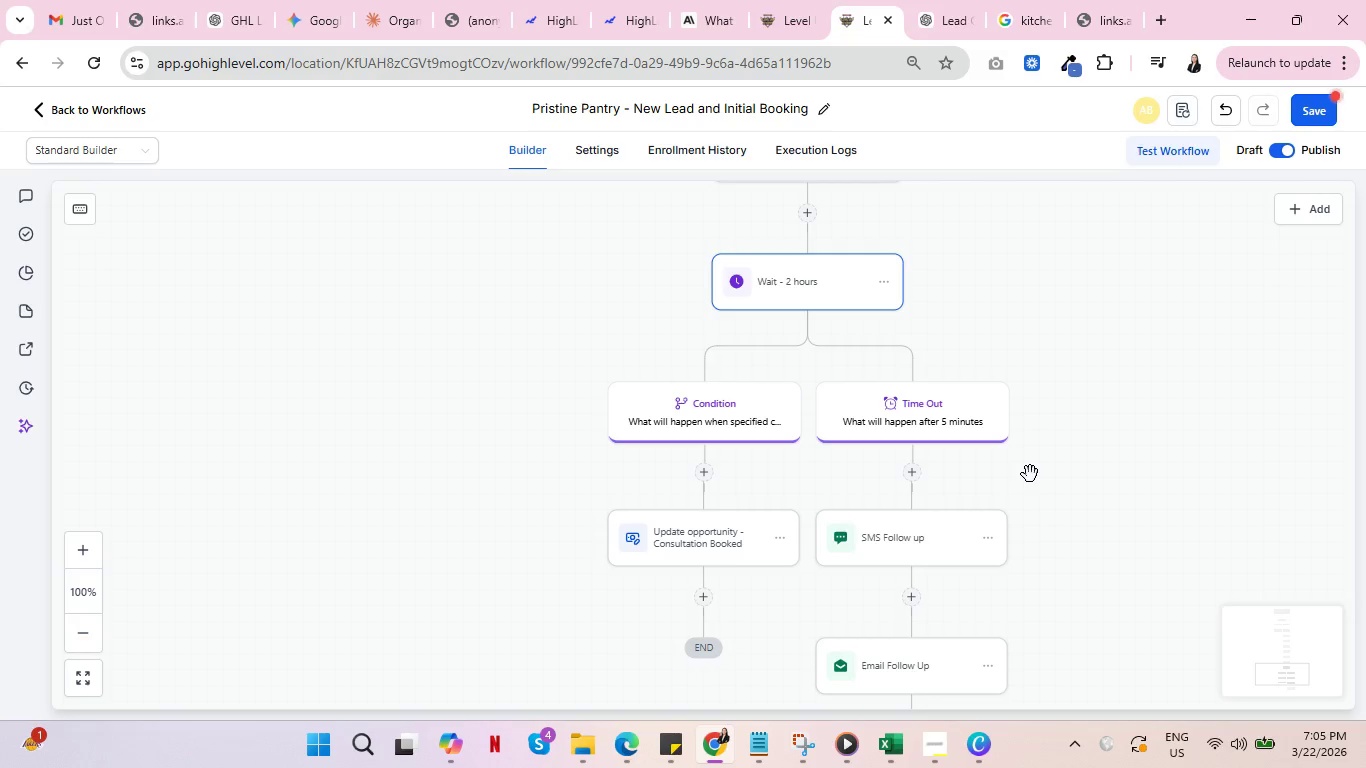 
scroll: coordinate [1030, 474], scroll_direction: down, amount: 3.0
 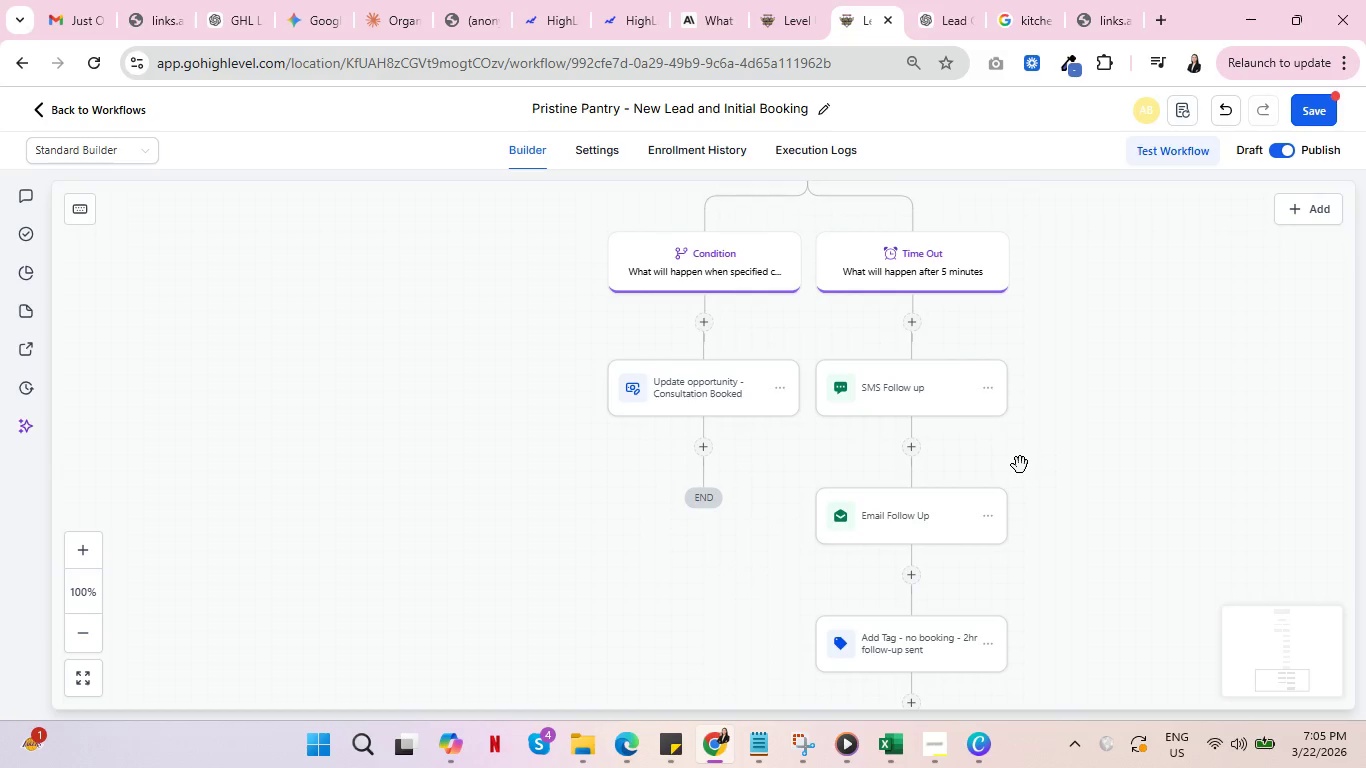 
scroll: coordinate [1019, 464], scroll_direction: up, amount: 2.0
 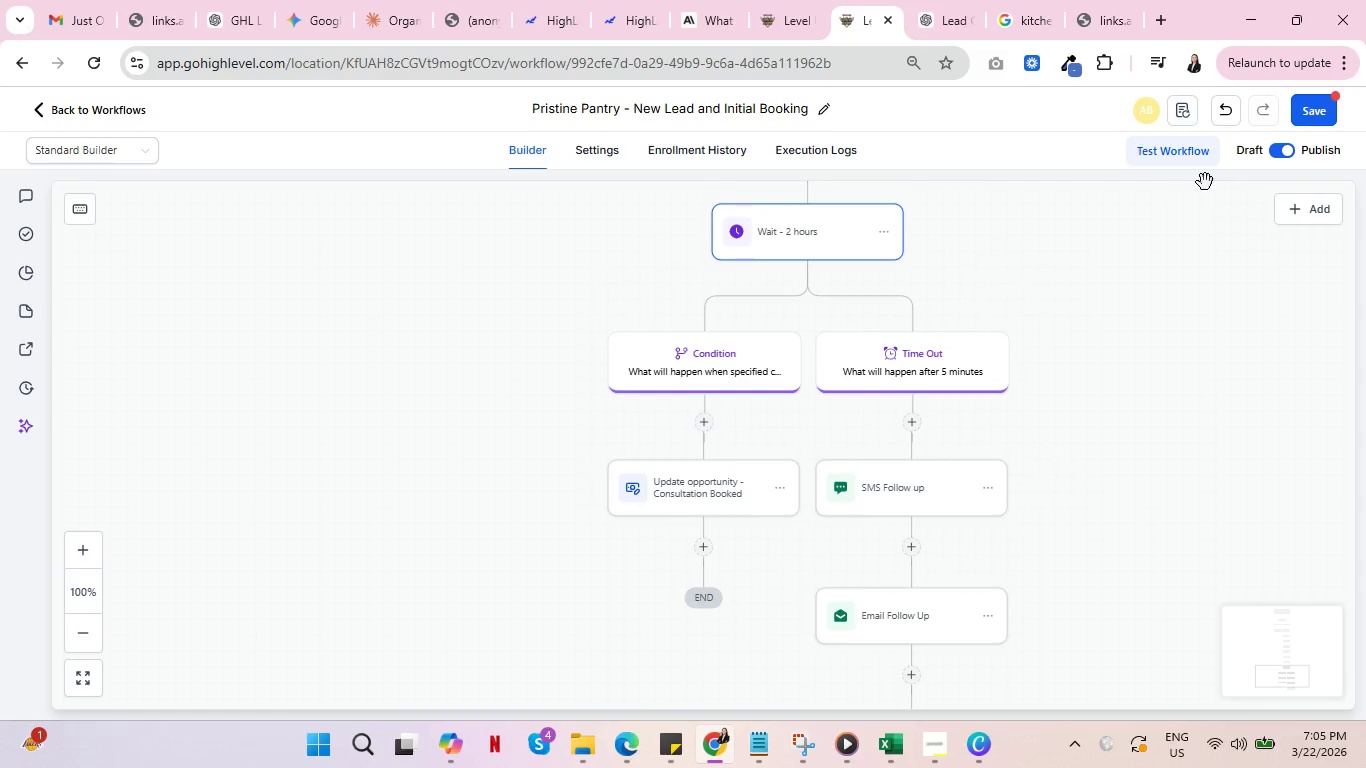 
left_click([1312, 109])
 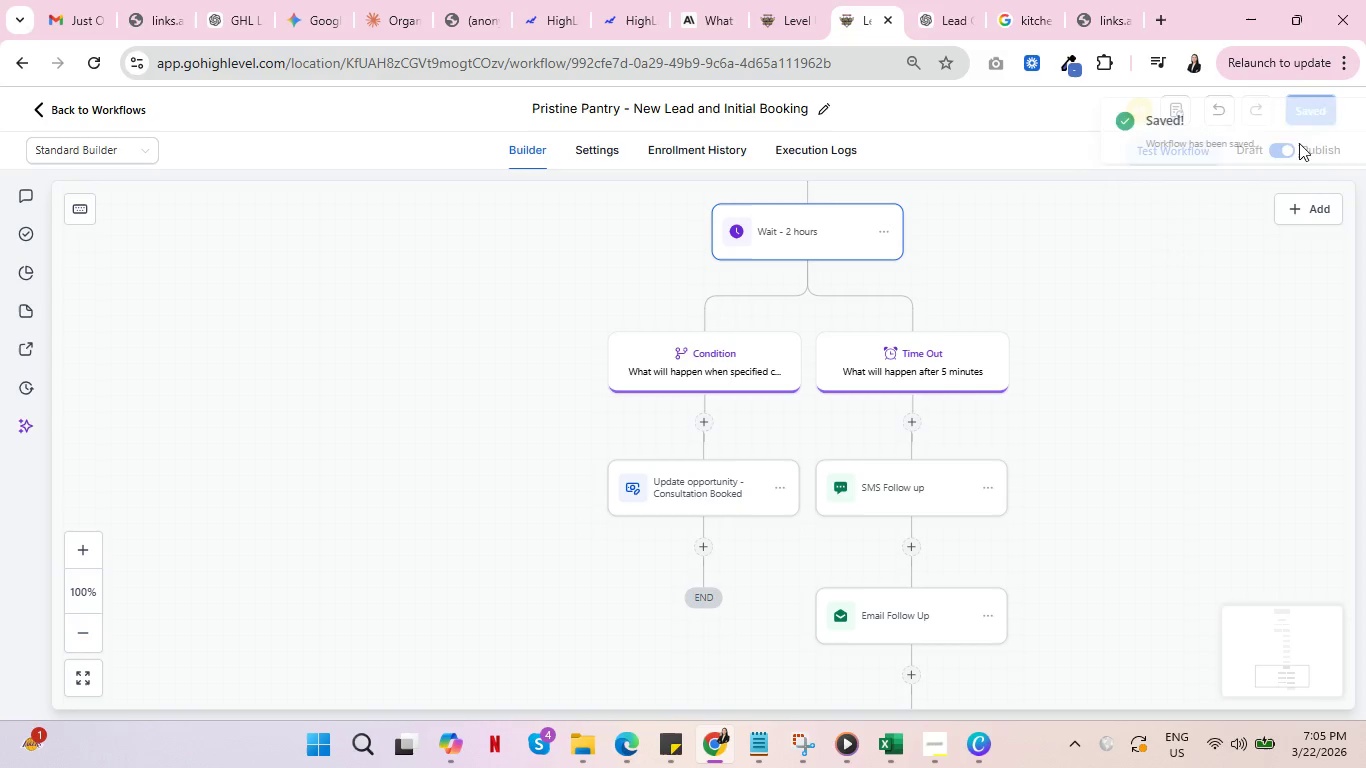 
wait(5.19)
 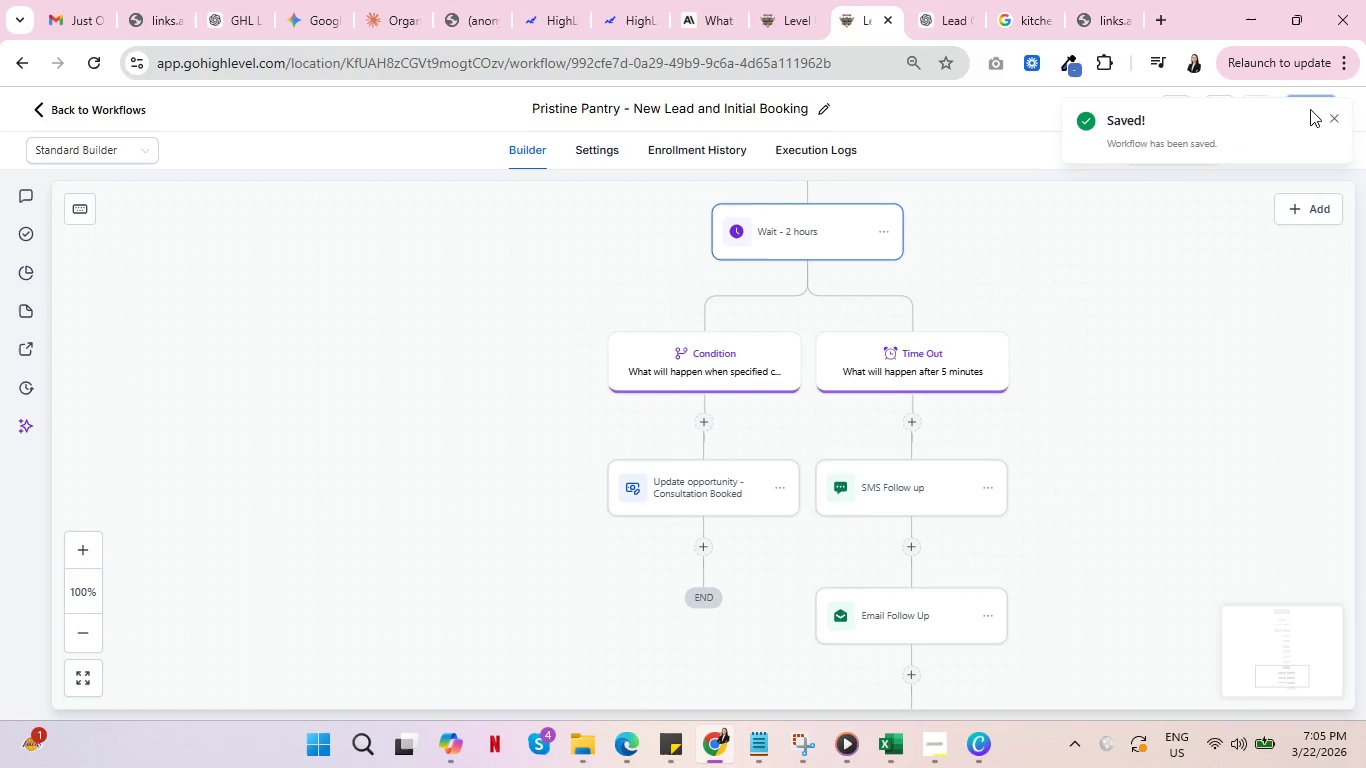 
left_click([86, 100])
 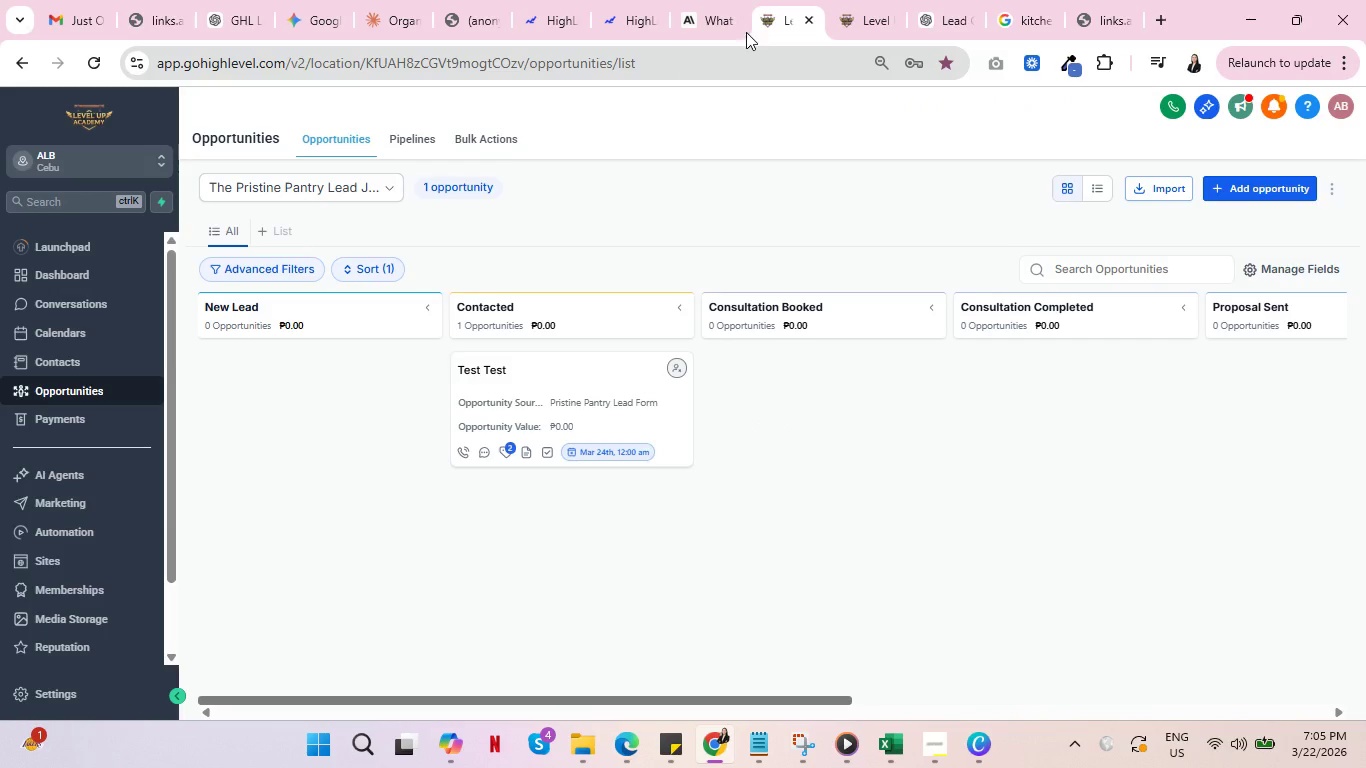 
left_click([47, 354])
 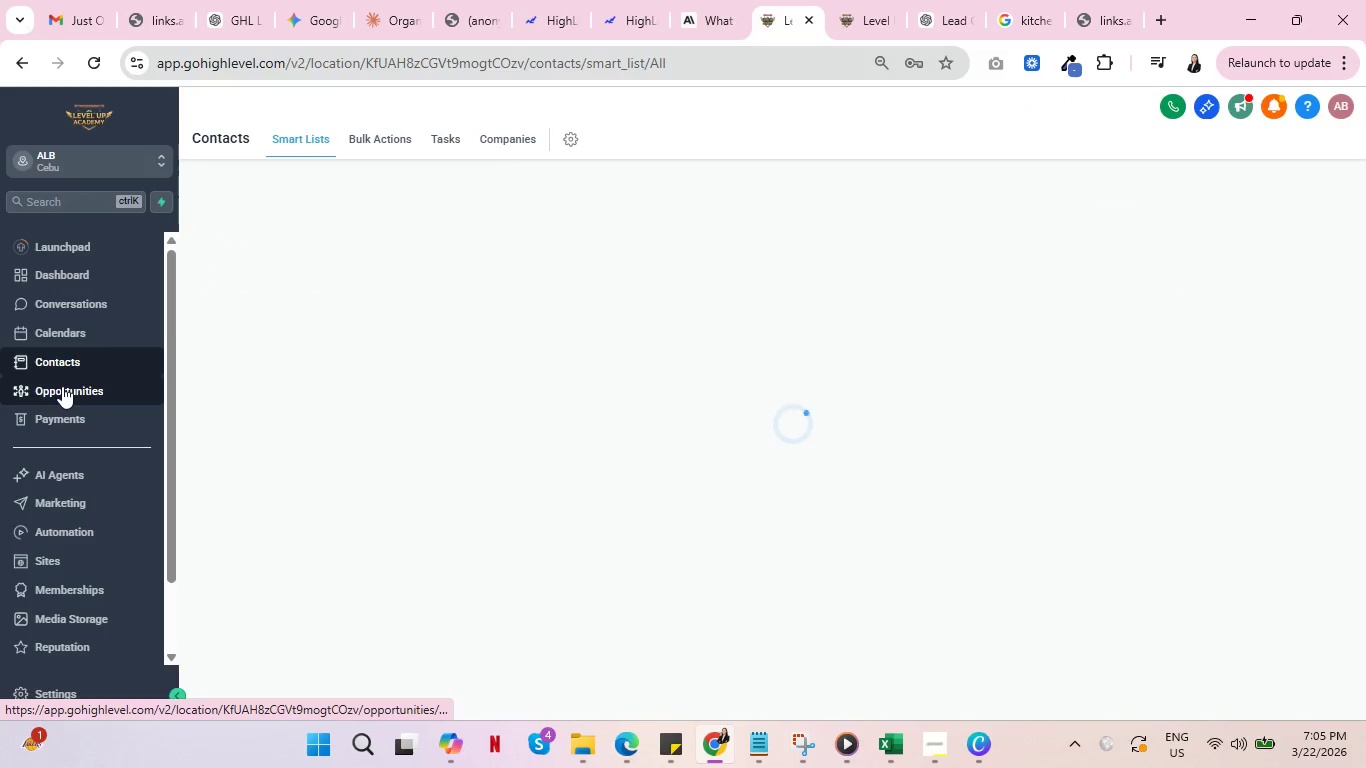 
double_click([62, 386])
 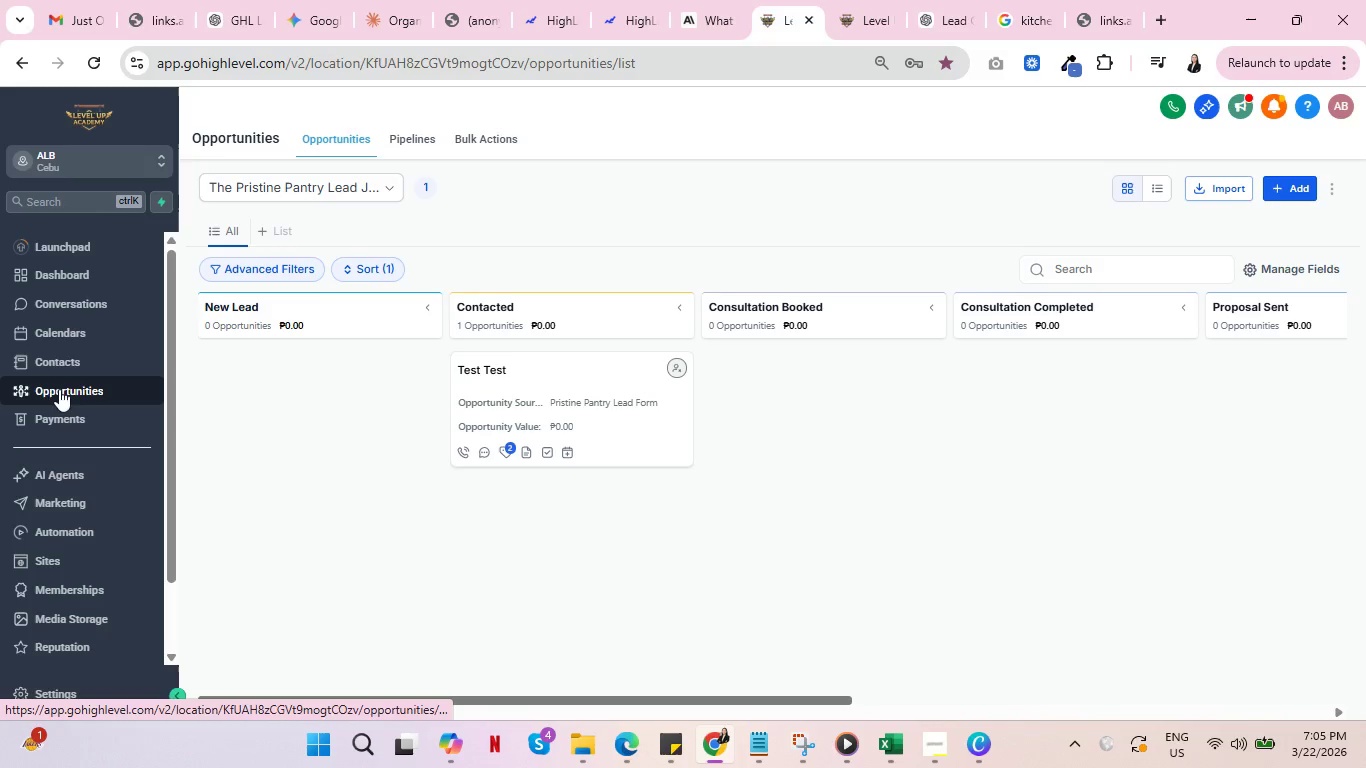 
left_click([87, 62])
 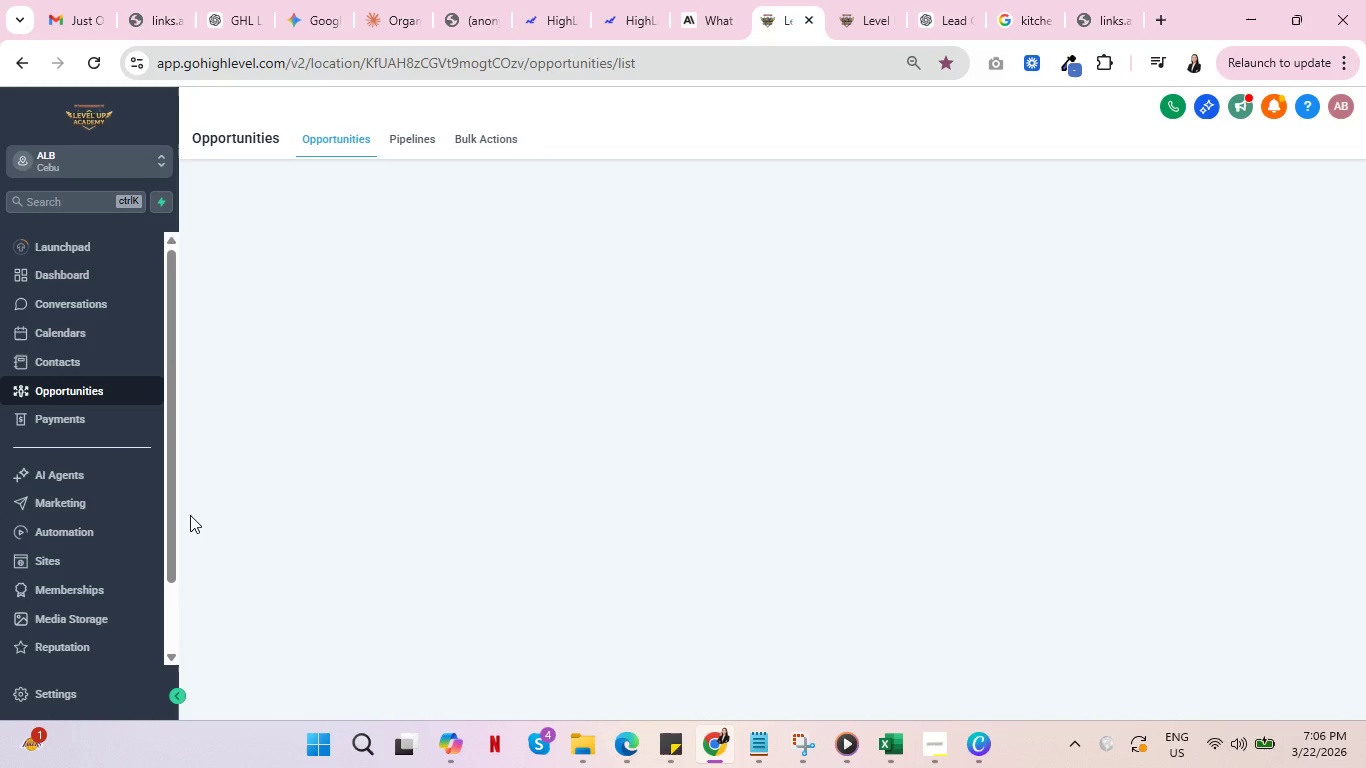 
wait(21.79)
 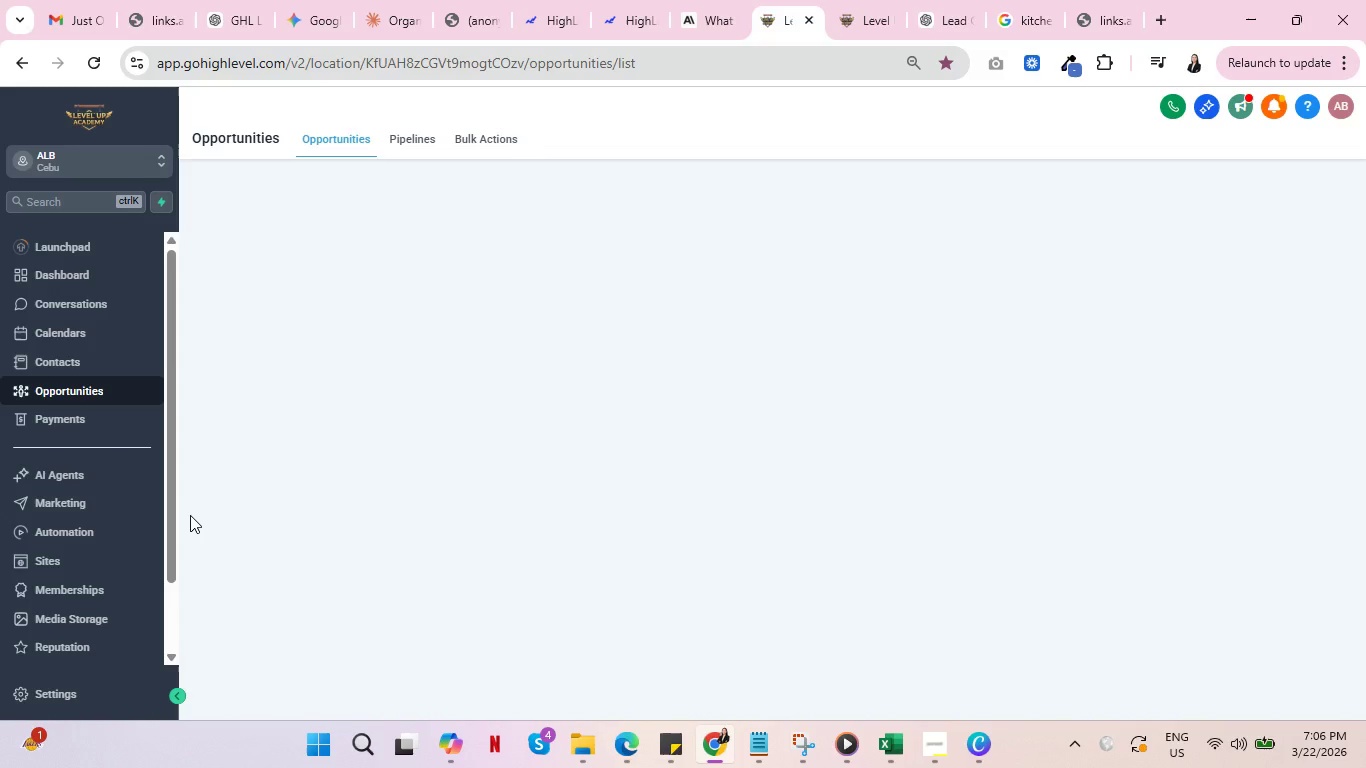 
mouse_move([576, 486])
 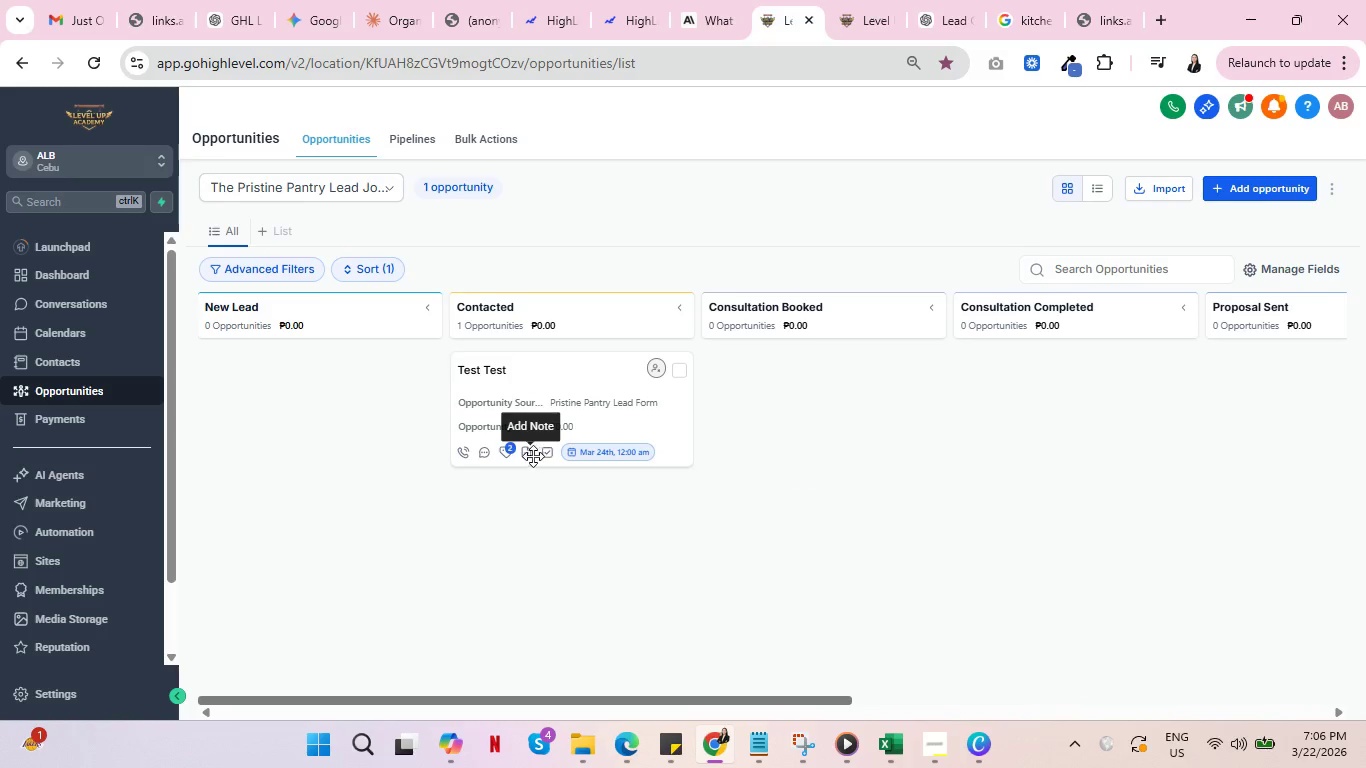 
mouse_move([521, 433])
 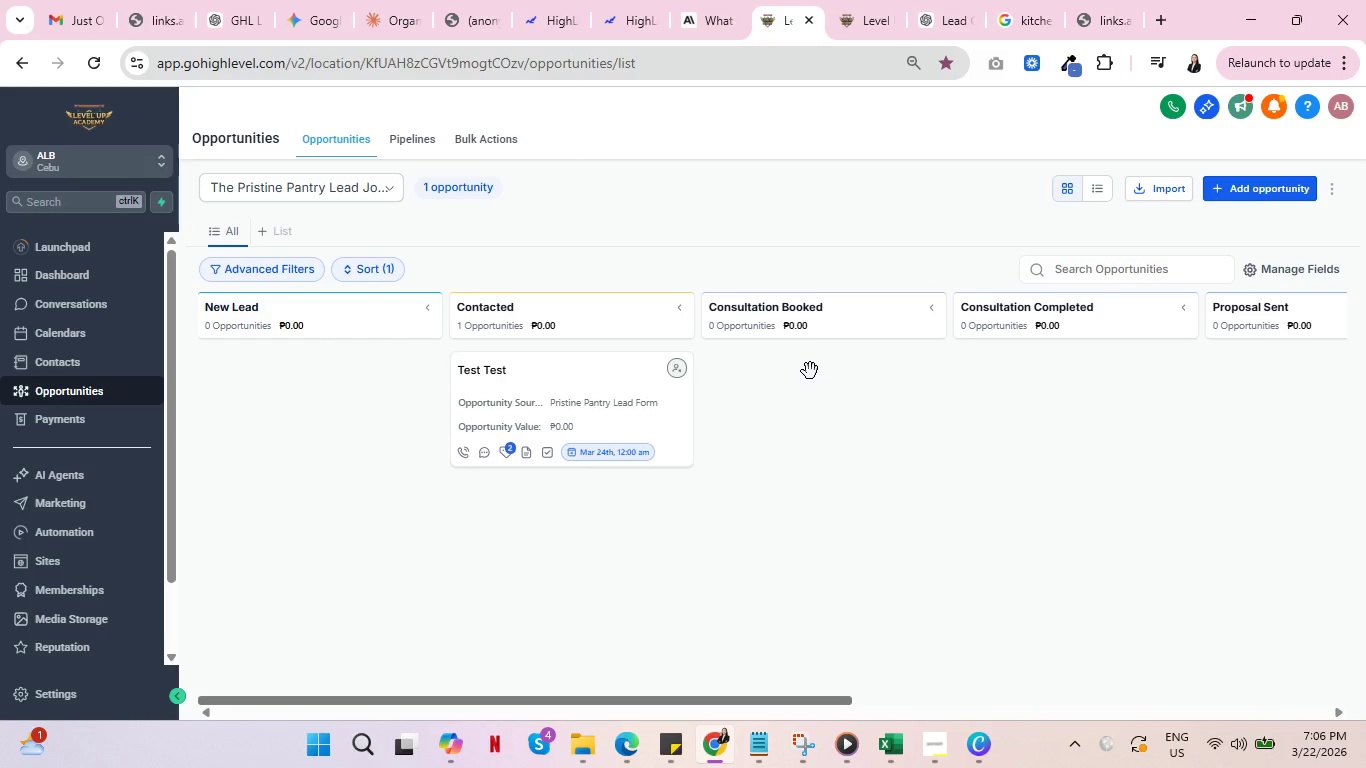 
wait(5.49)
 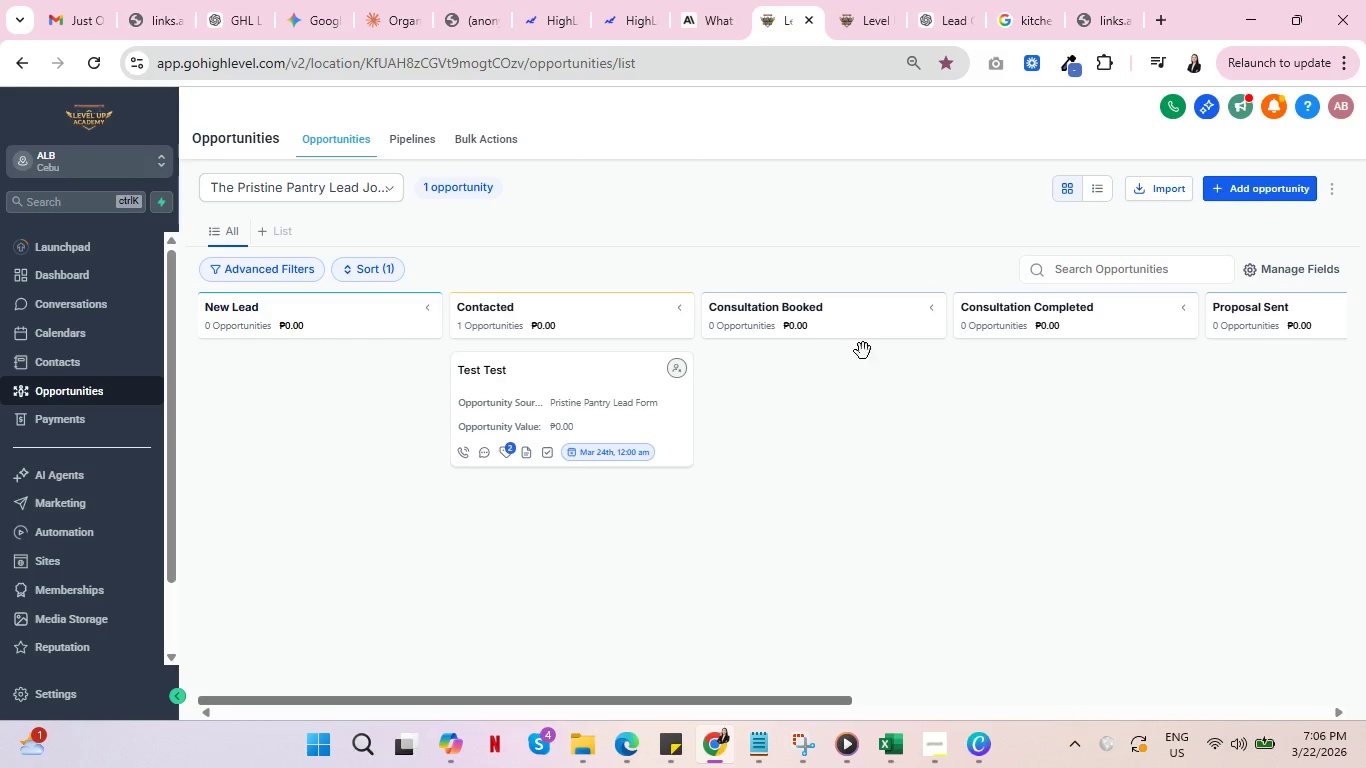 
left_click([858, 0])
 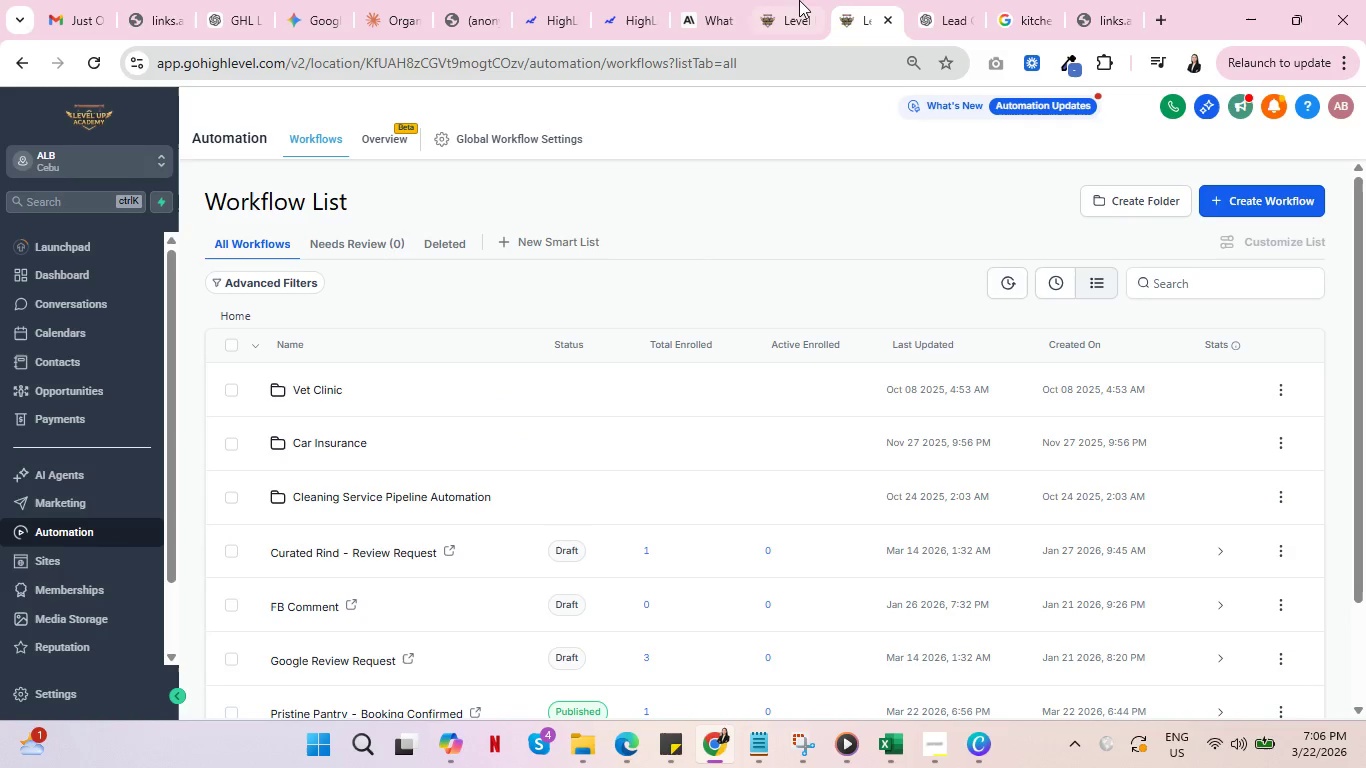 
left_click([773, 0])
 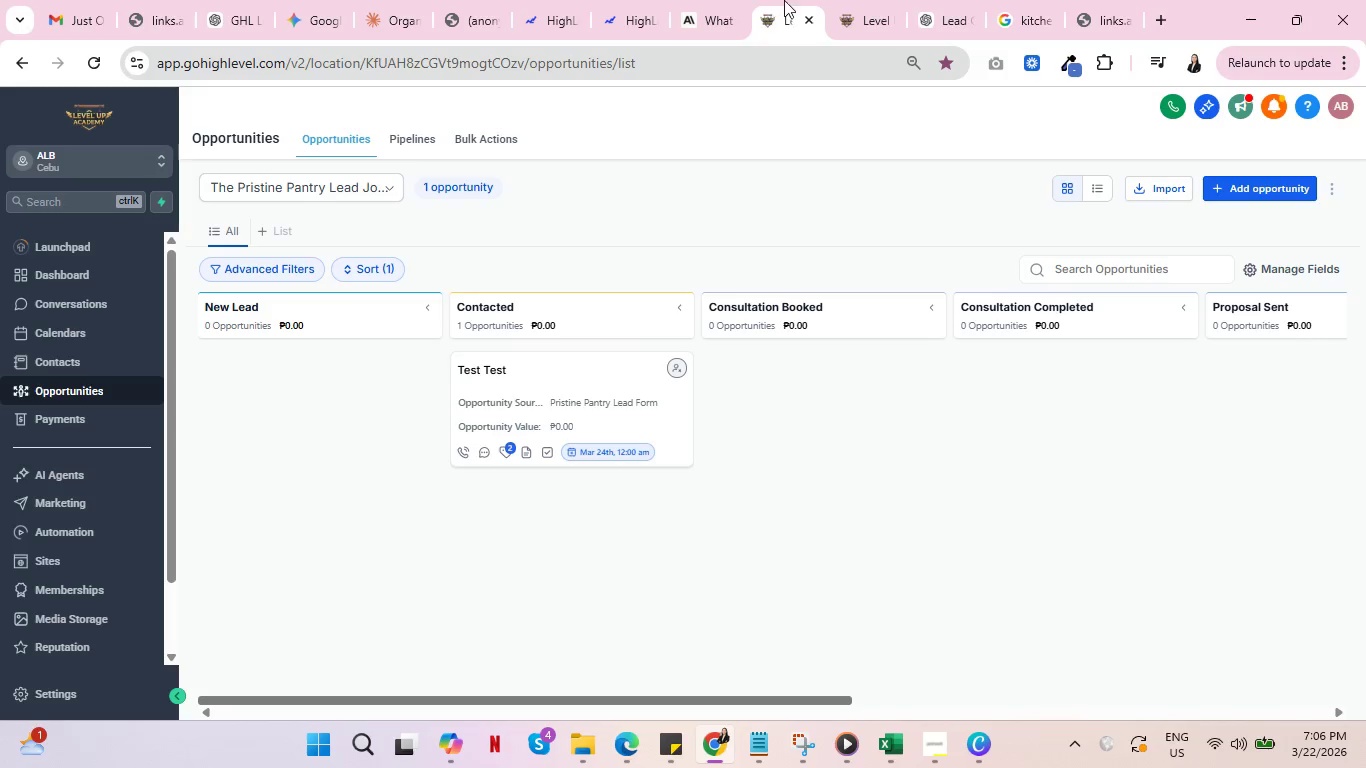 
left_click_drag(start_coordinate=[842, 0], to_coordinate=[848, 1])
 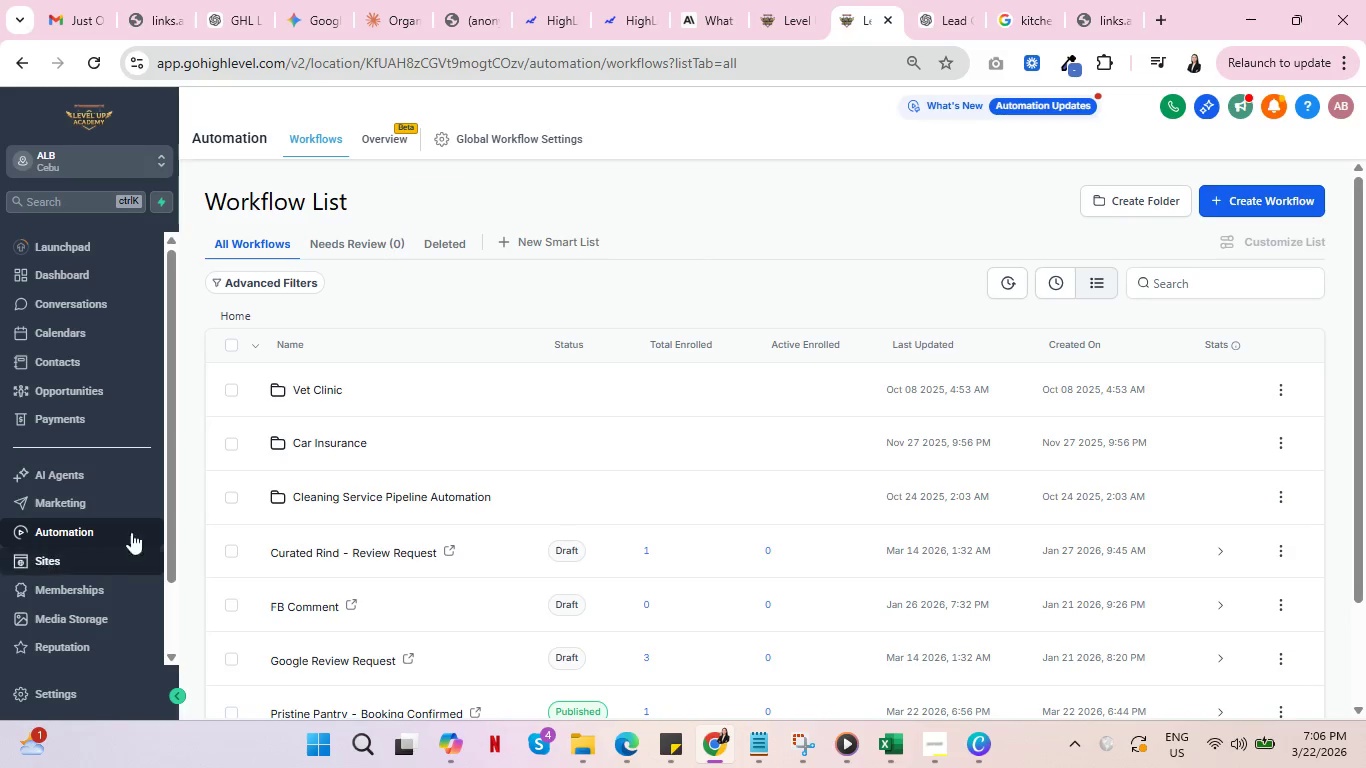 
scroll: coordinate [589, 497], scroll_direction: down, amount: 2.0
 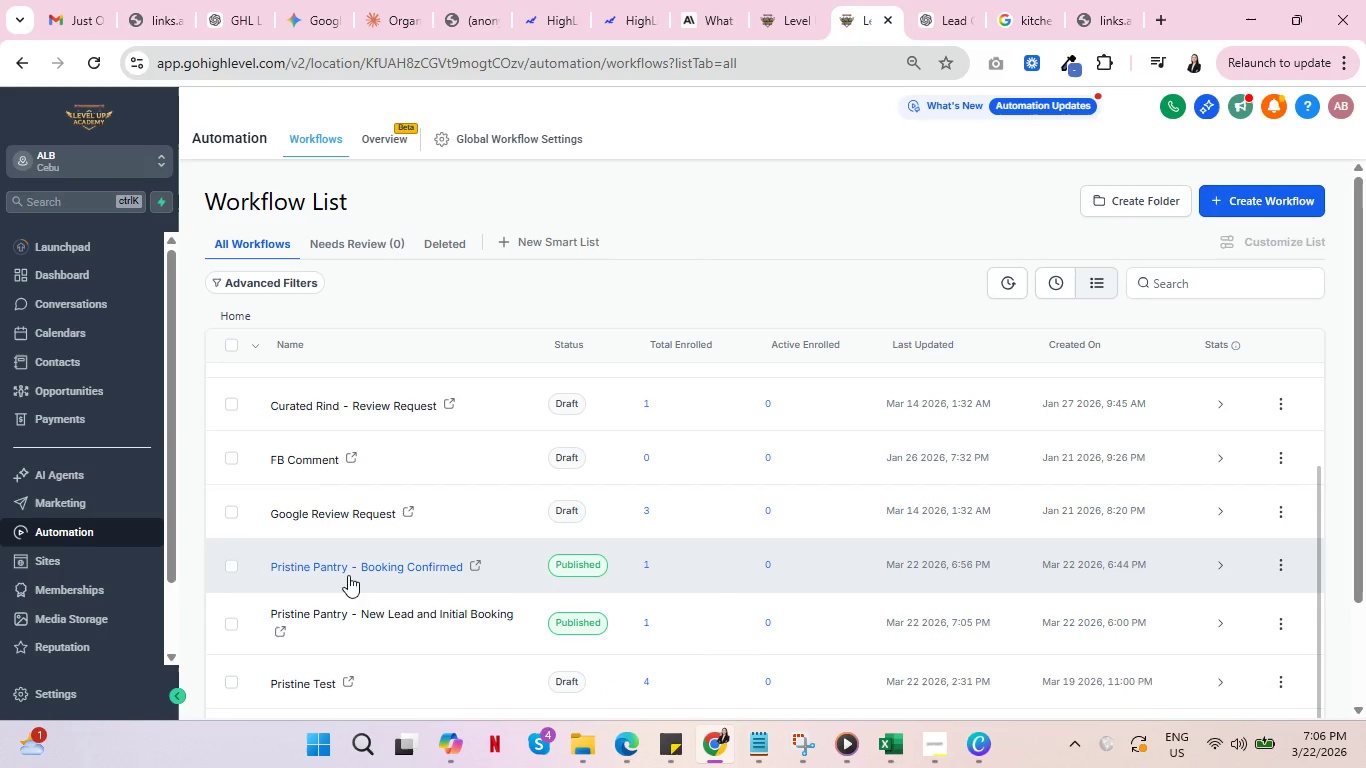 
left_click([352, 561])
 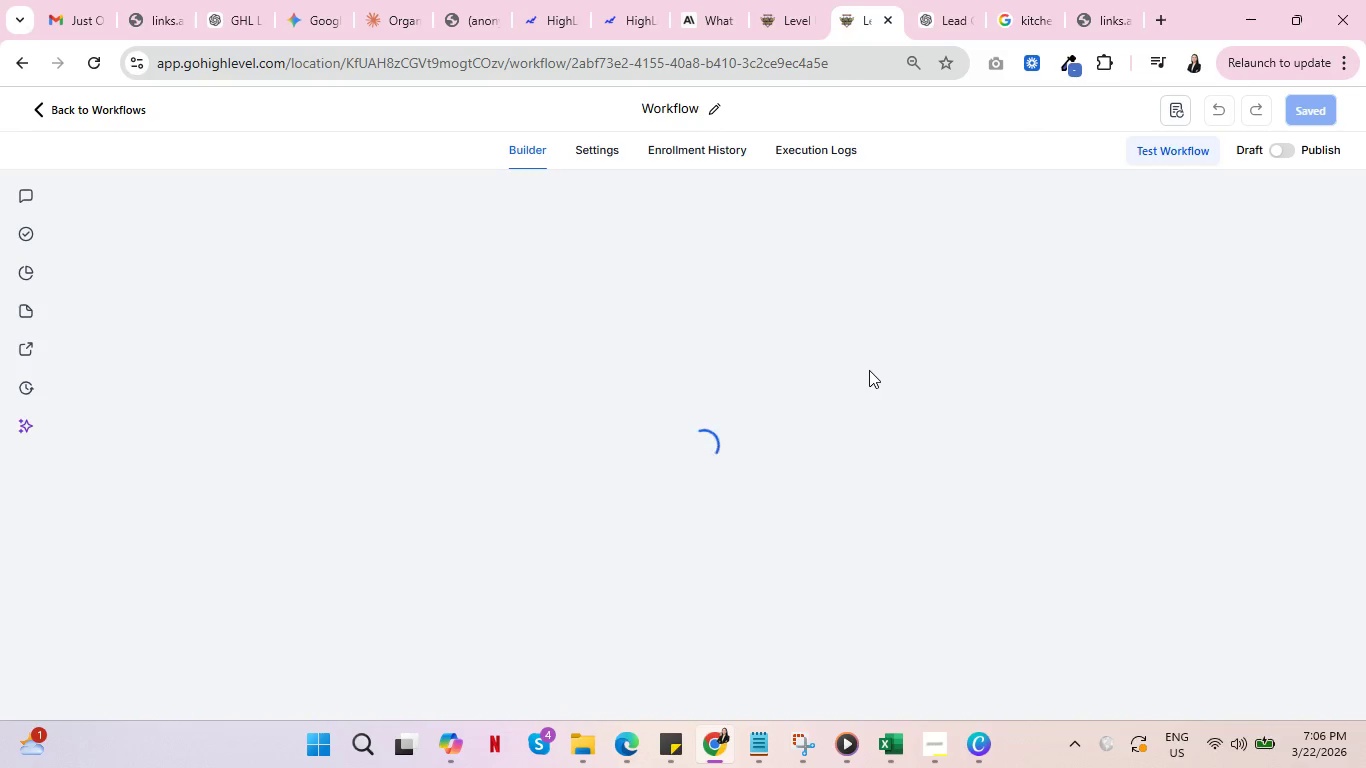 
left_click([802, 149])
 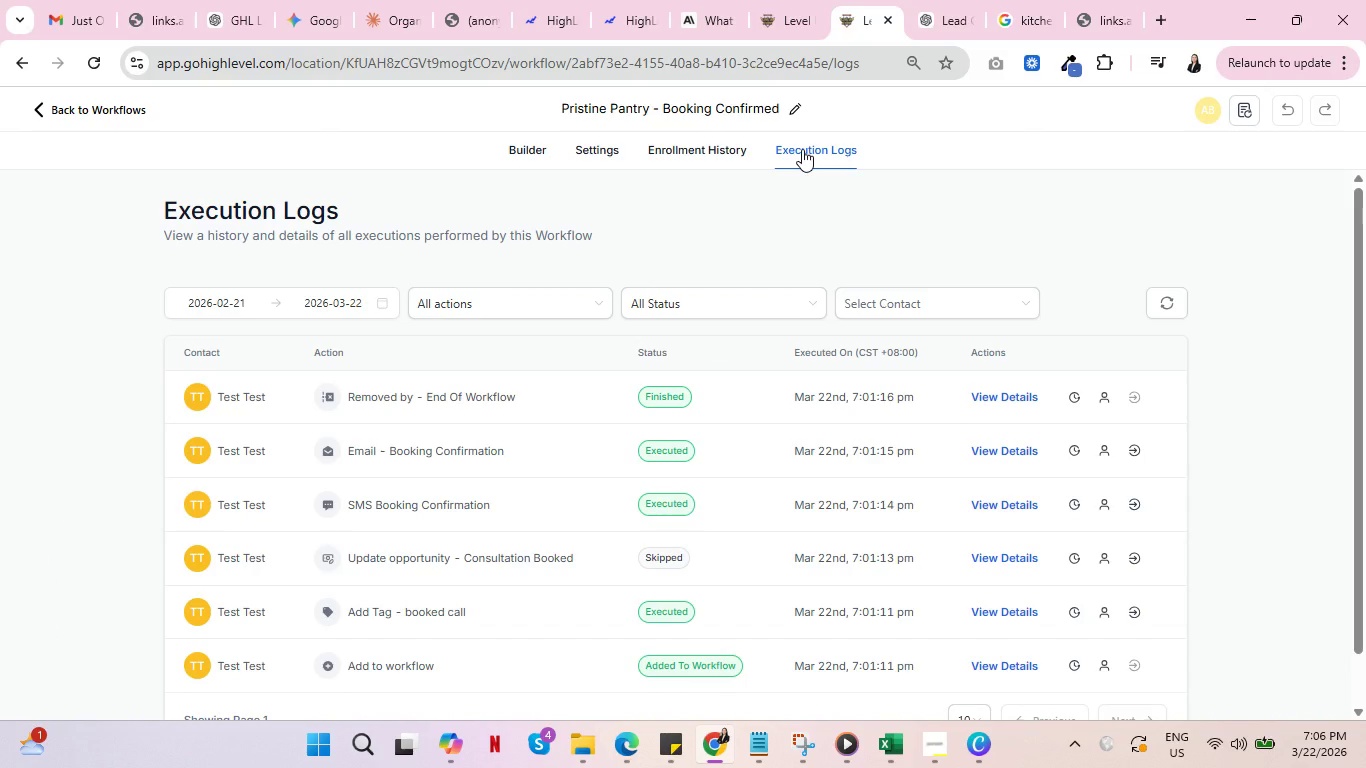 
wait(7.18)
 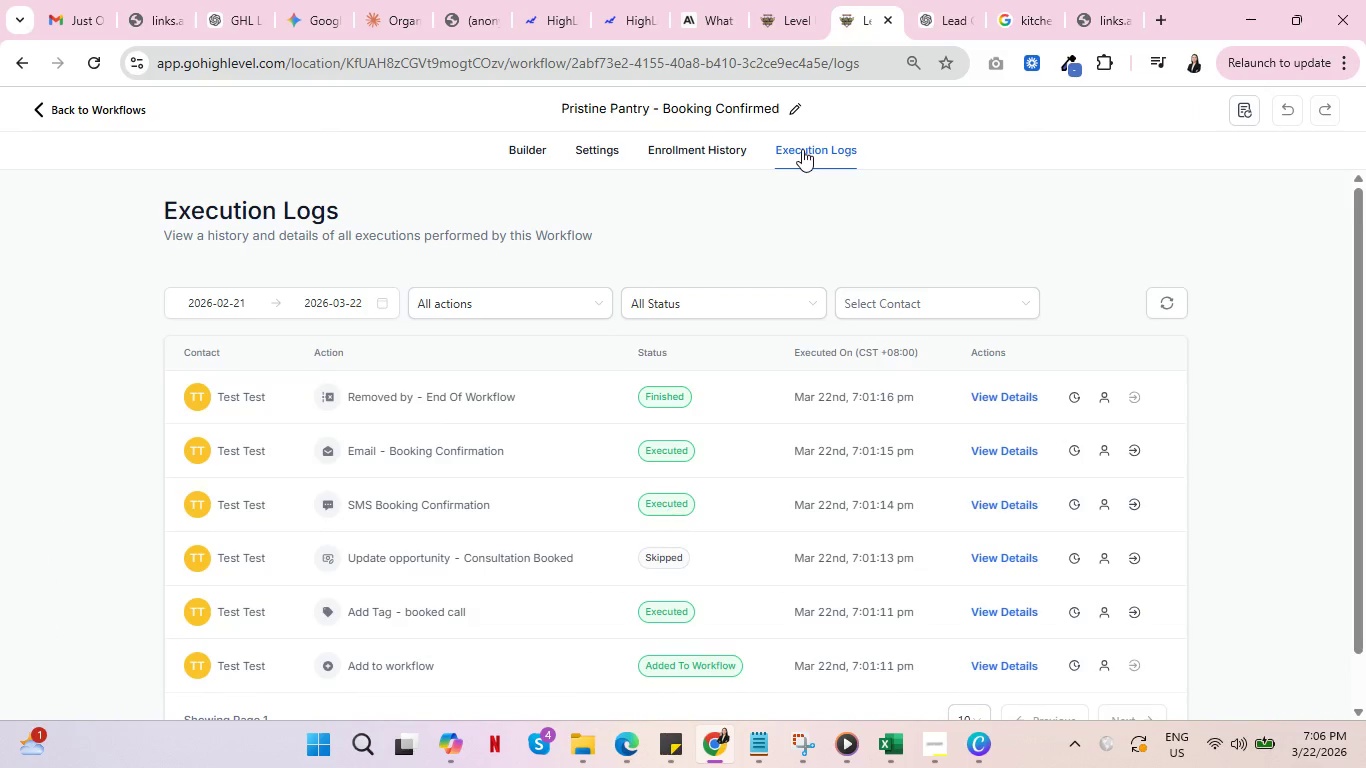 
mouse_move([467, 552])
 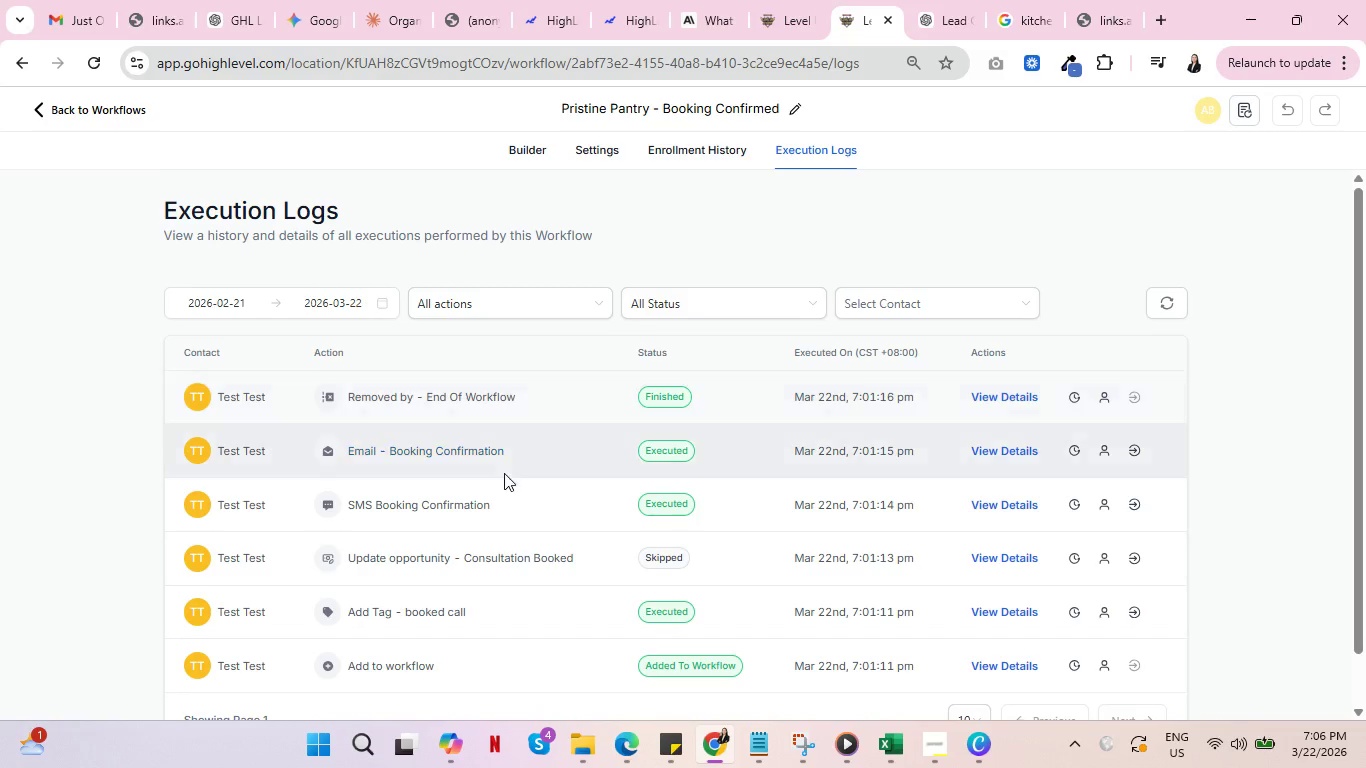 
mouse_move([495, 571])
 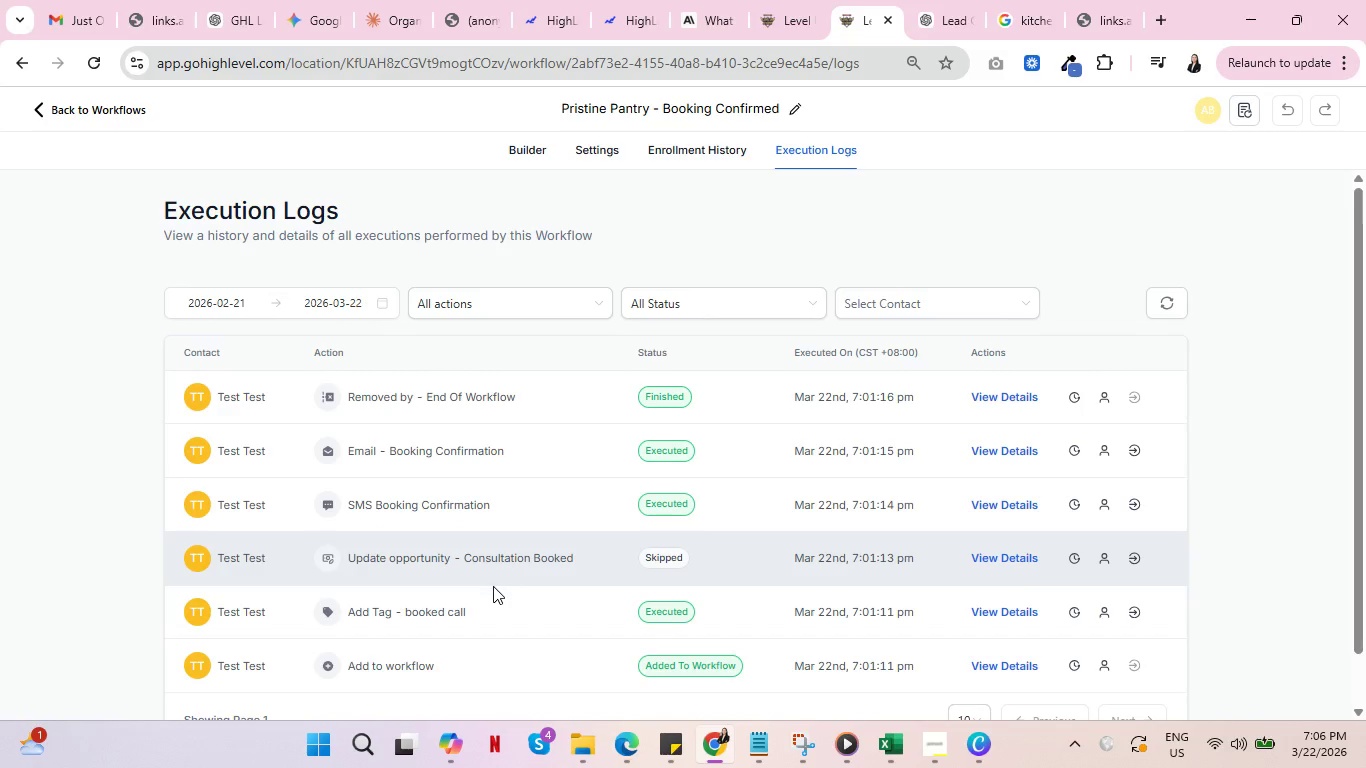 
scroll: coordinate [494, 593], scroll_direction: down, amount: 1.0
 